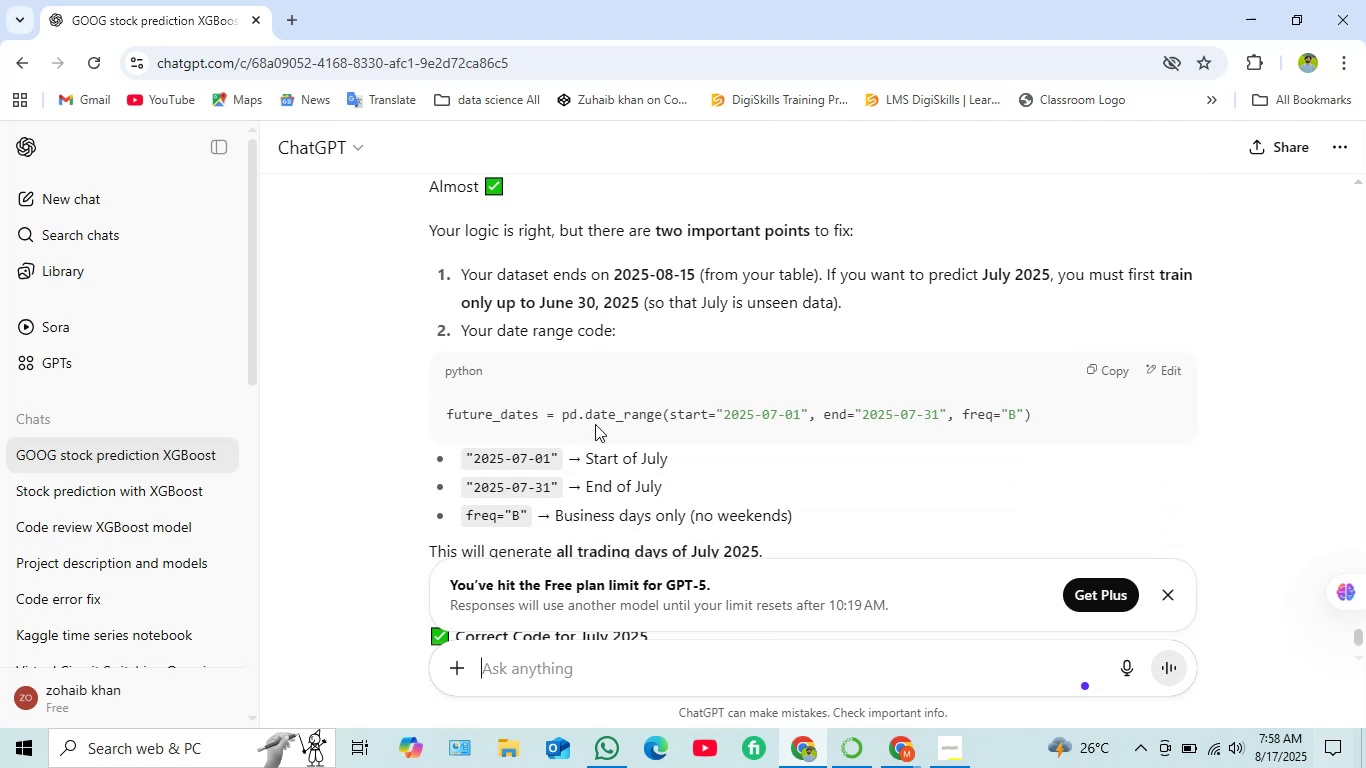 
wait(6.46)
 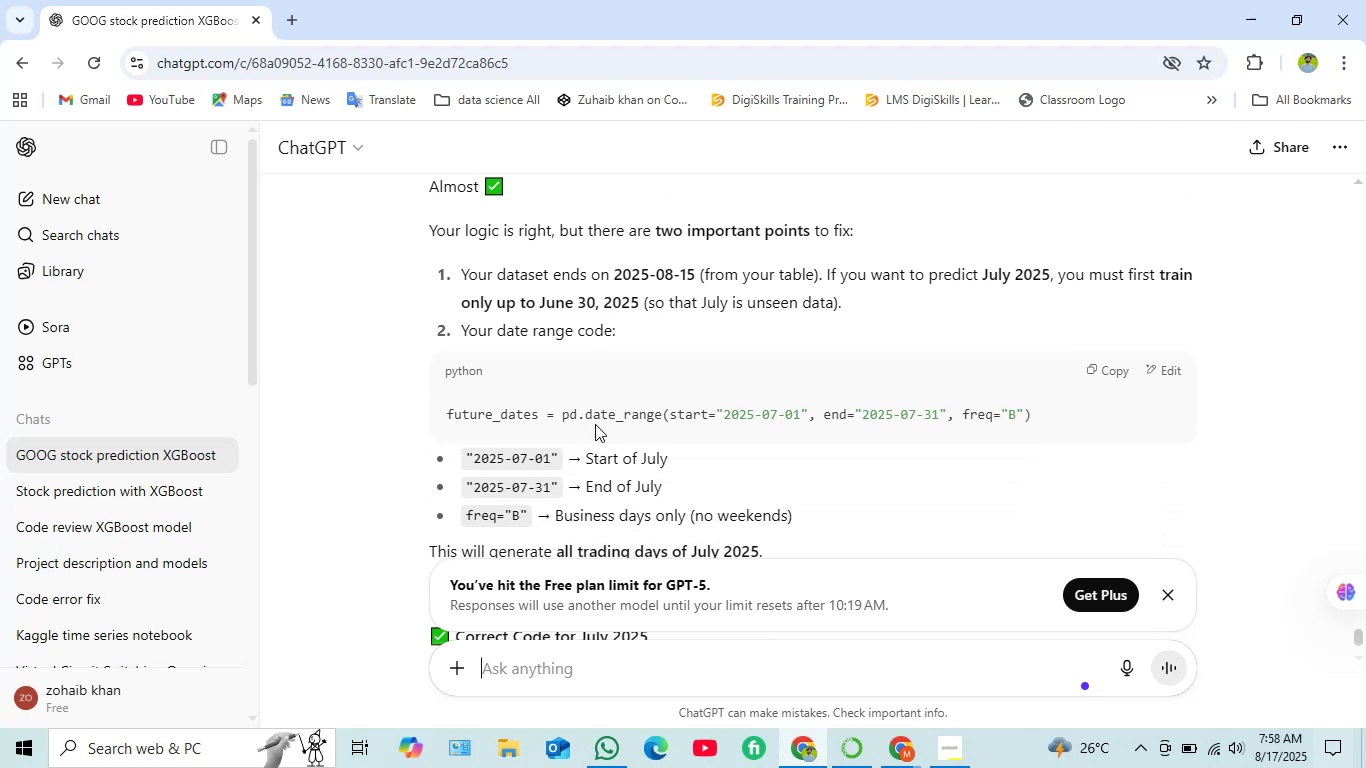 
scroll: coordinate [597, 429], scroll_direction: down, amount: 3.0
 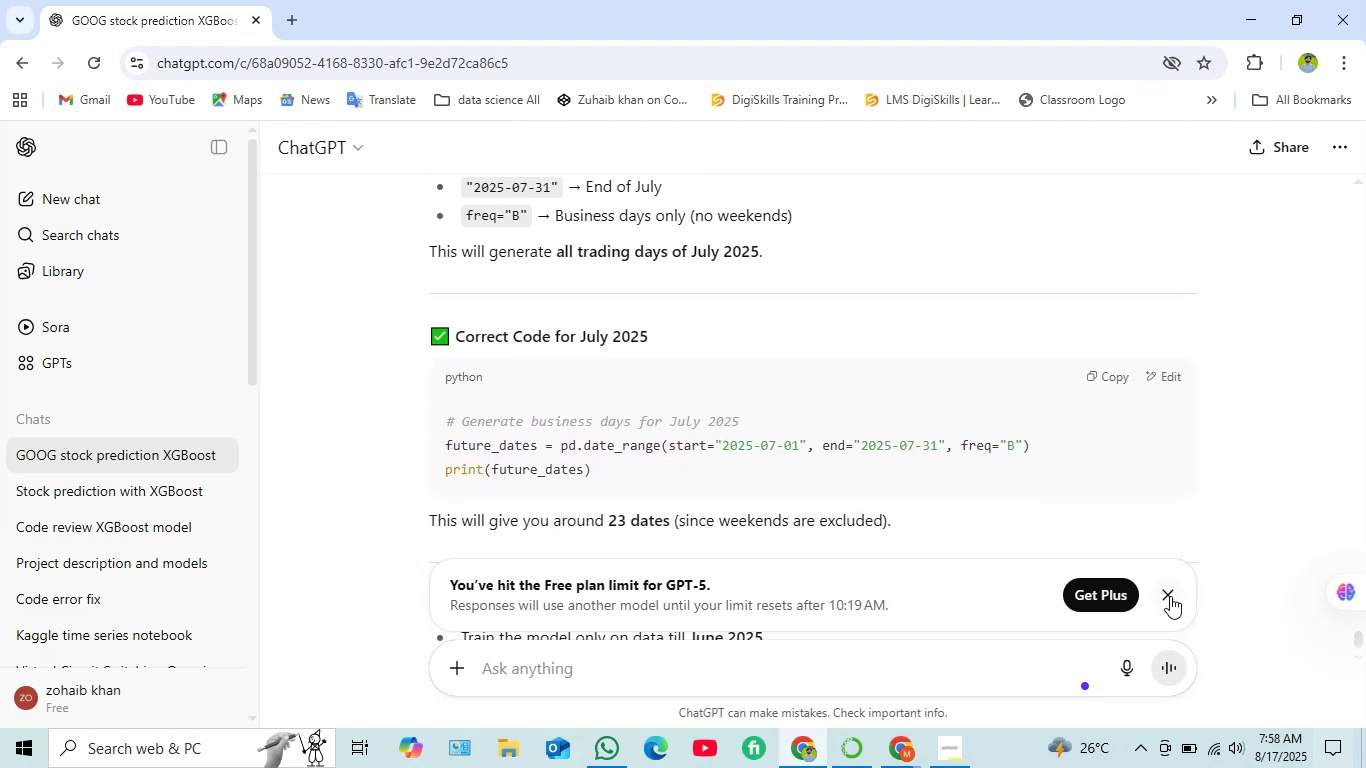 
left_click([1169, 596])
 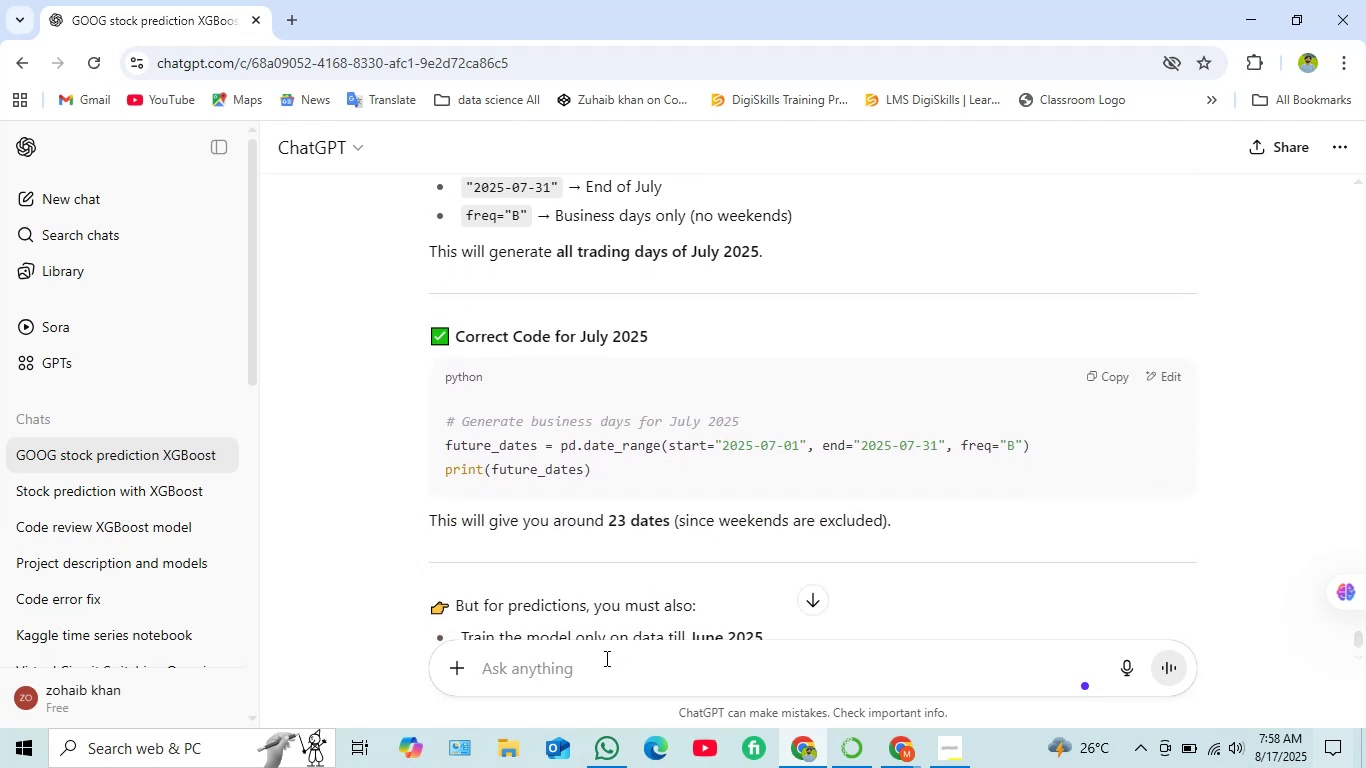 
left_click([605, 663])
 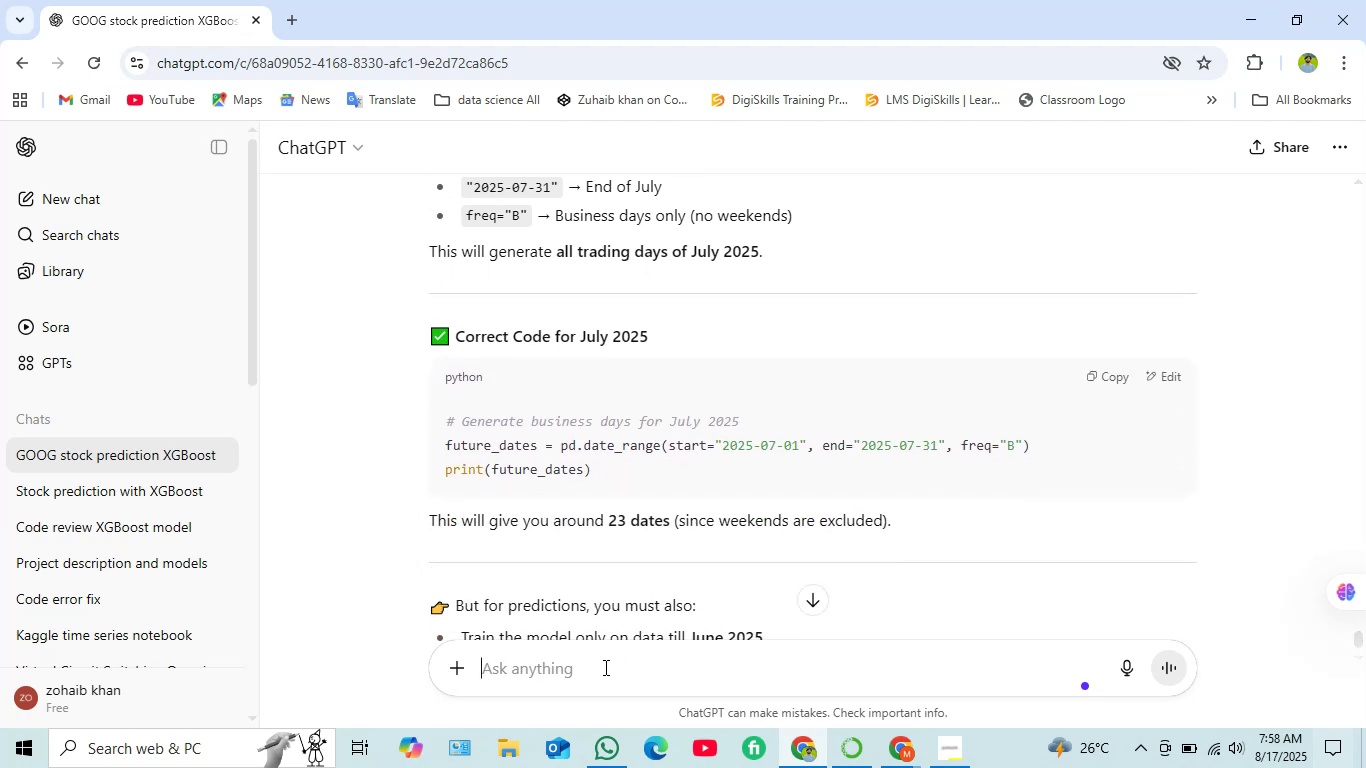 
type(what if i train )
 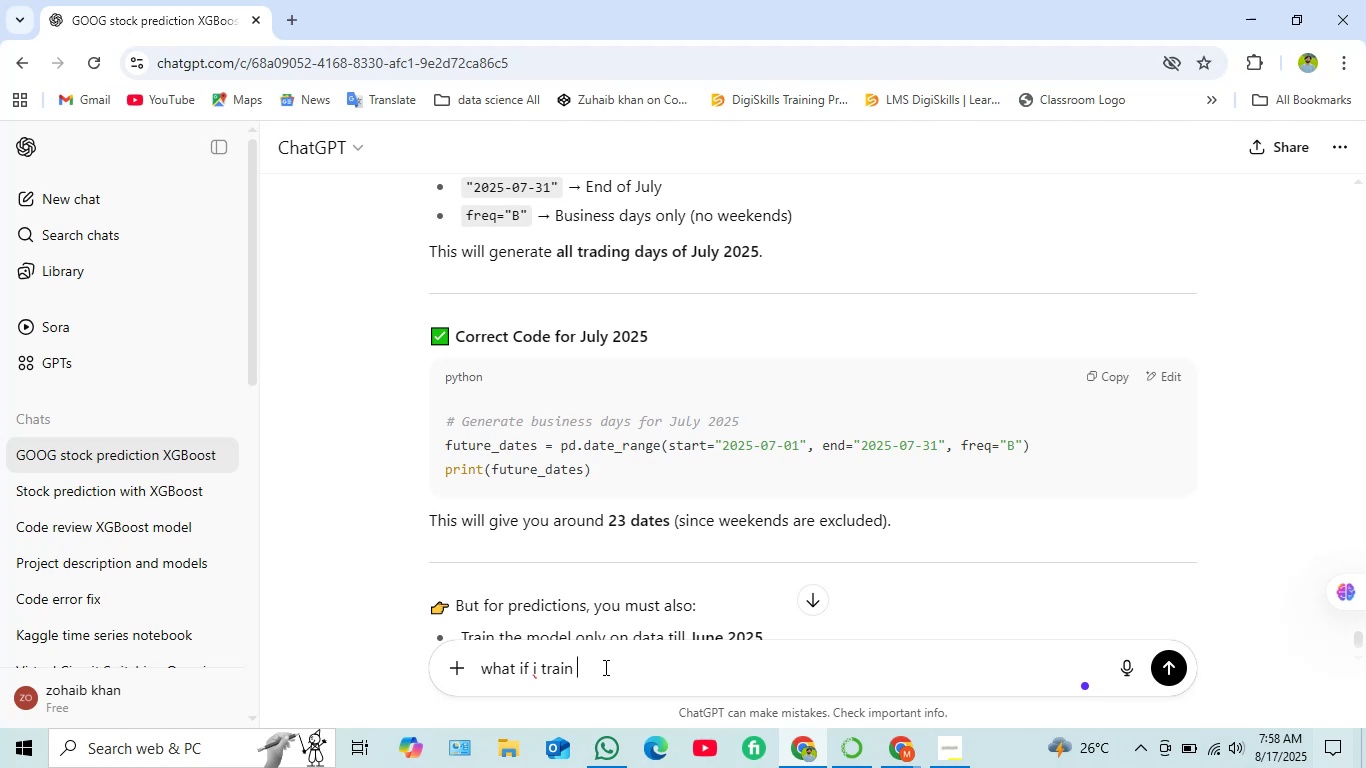 
wait(5.78)
 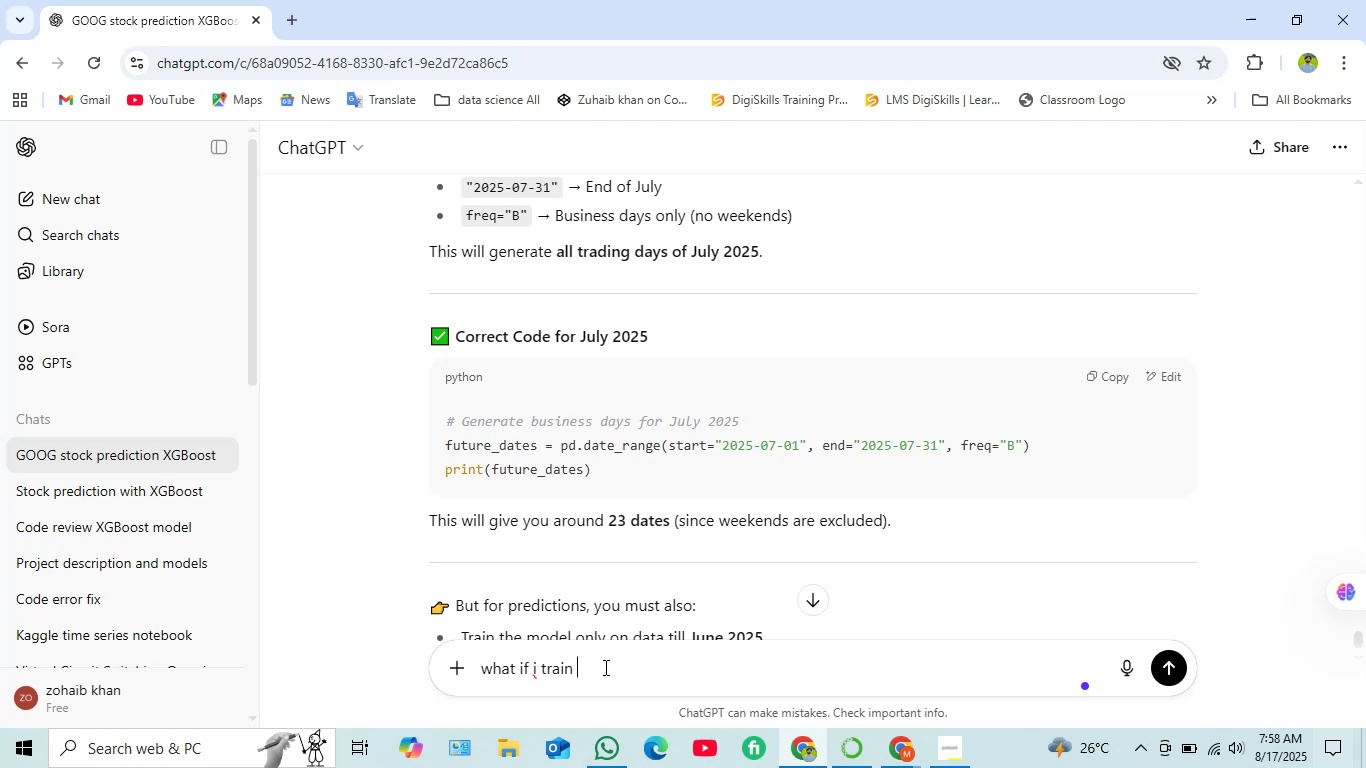 
type(the )
 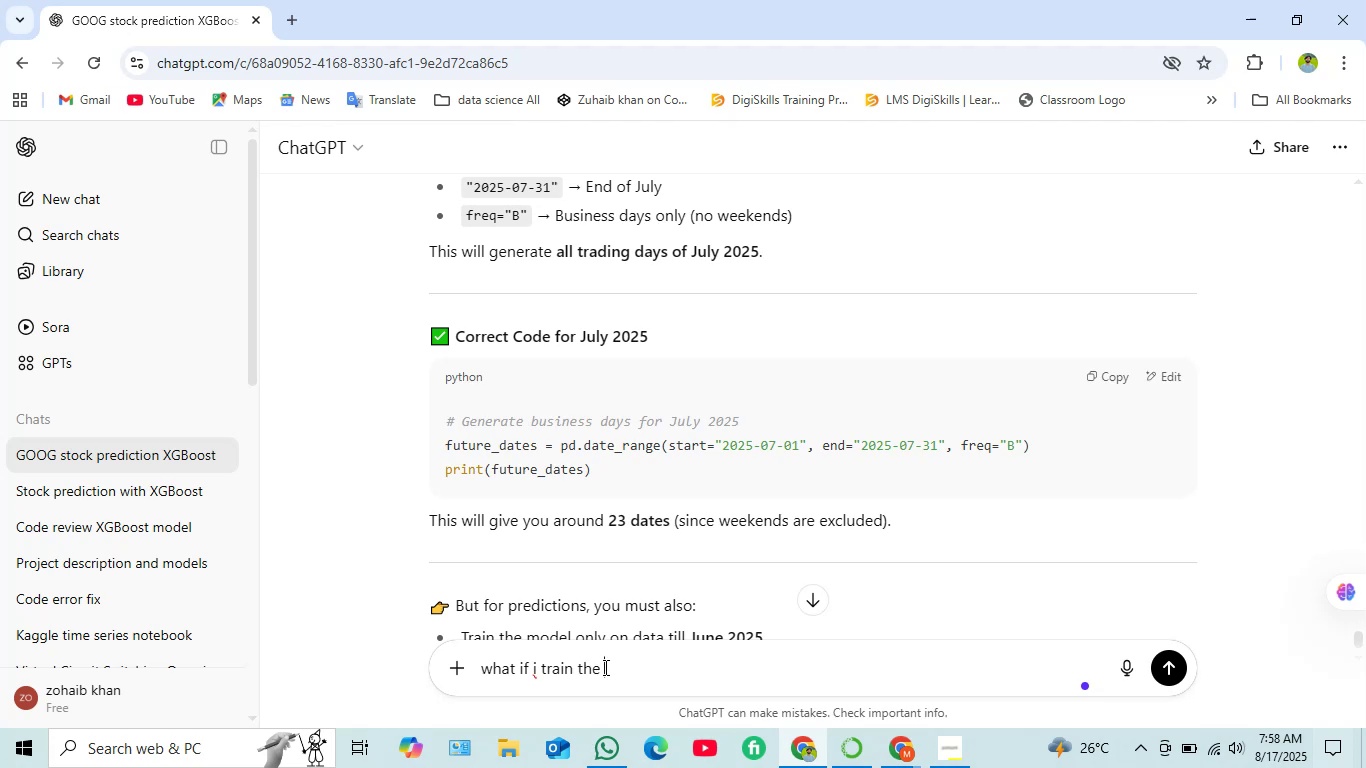 
type(model from 2010 to)
key(Backspace)
type(ill june 2025 then?)
 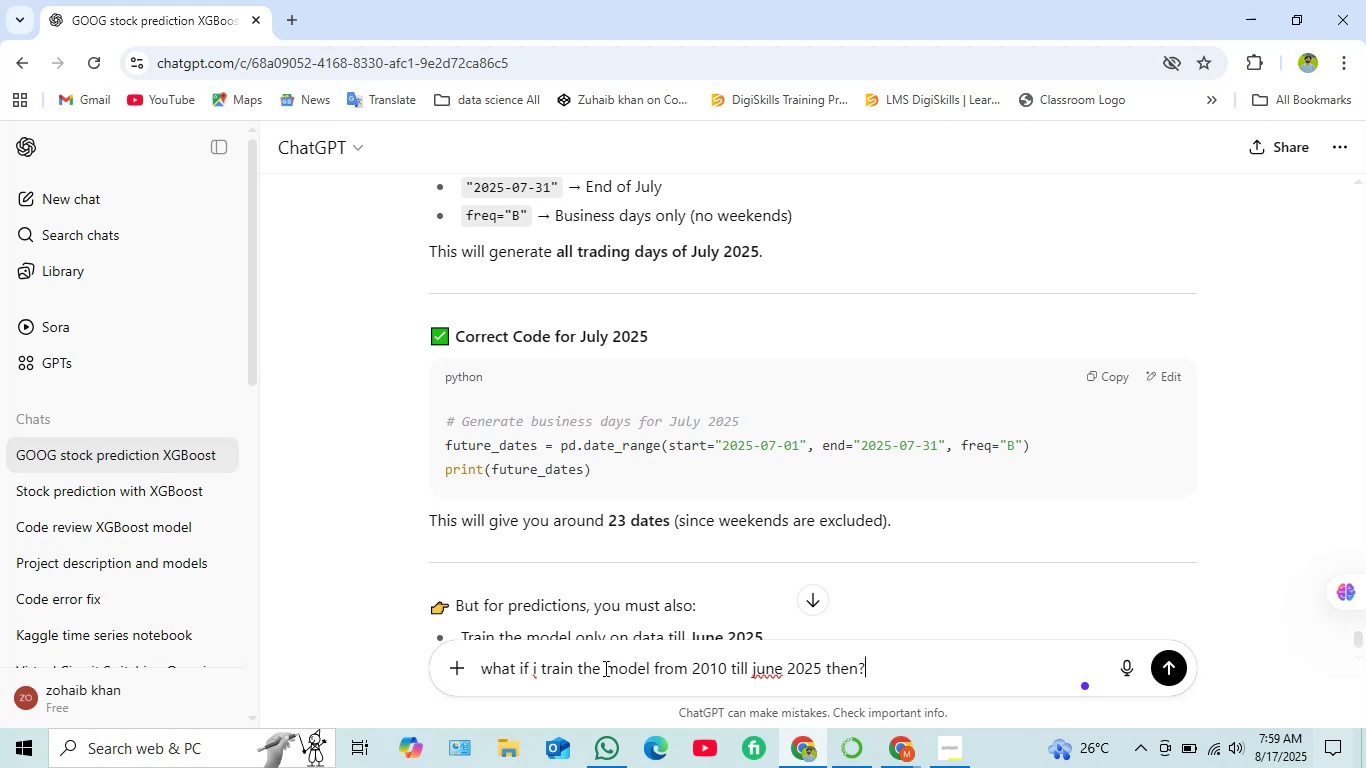 
 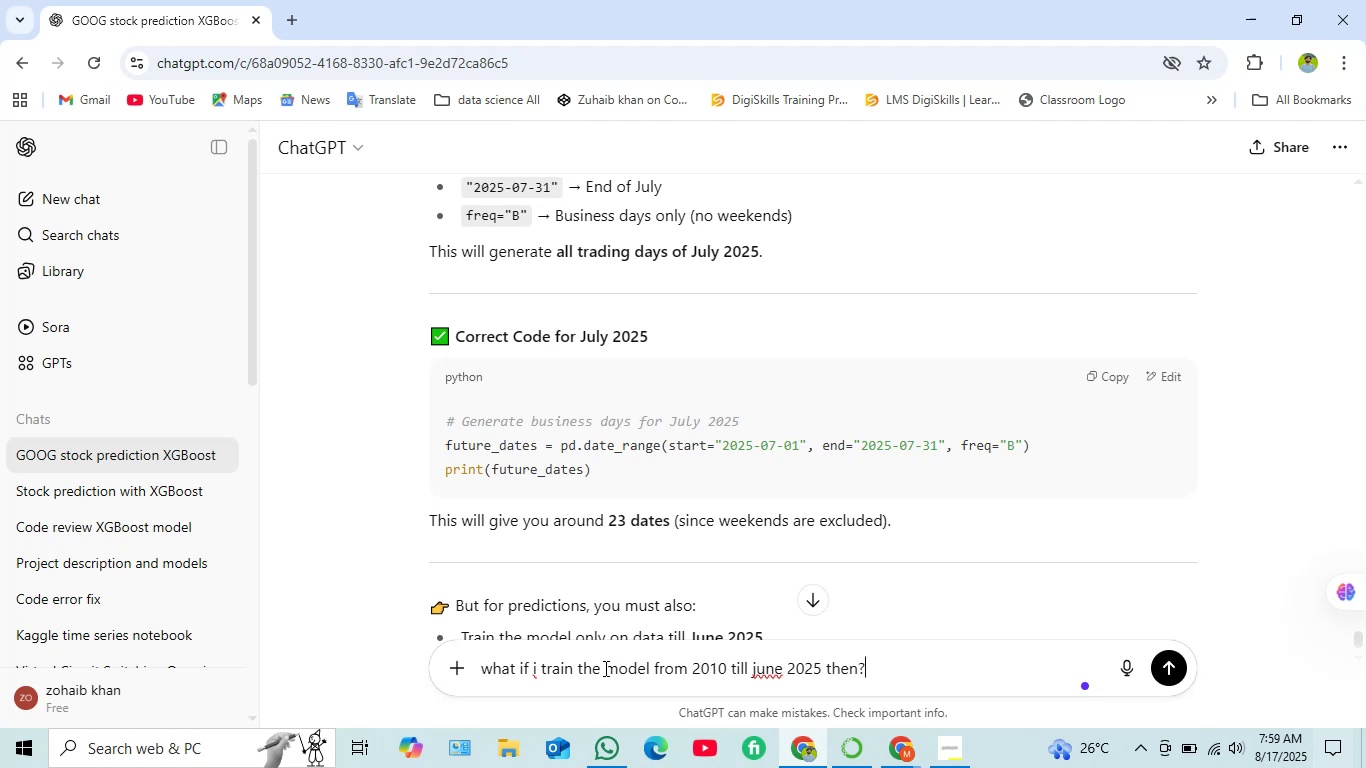 
key(Enter)
 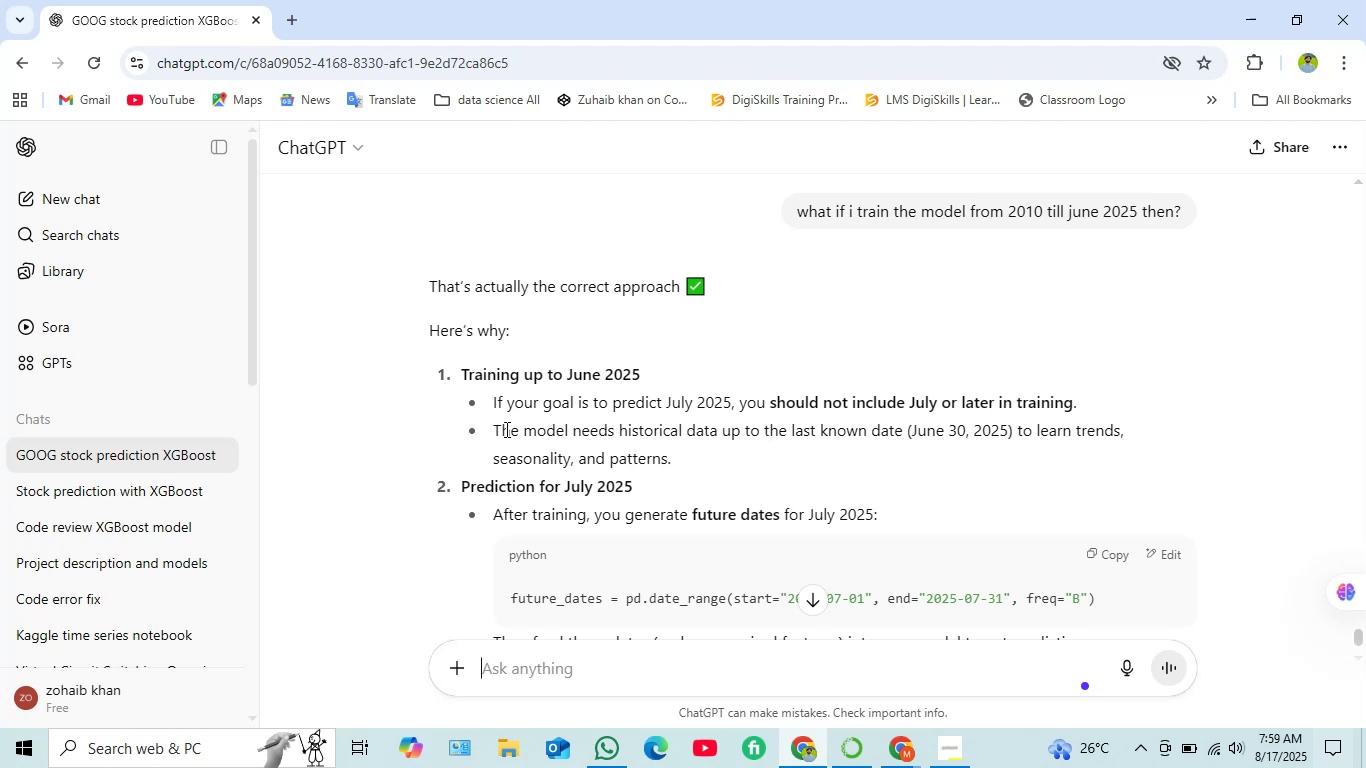 
wait(33.99)
 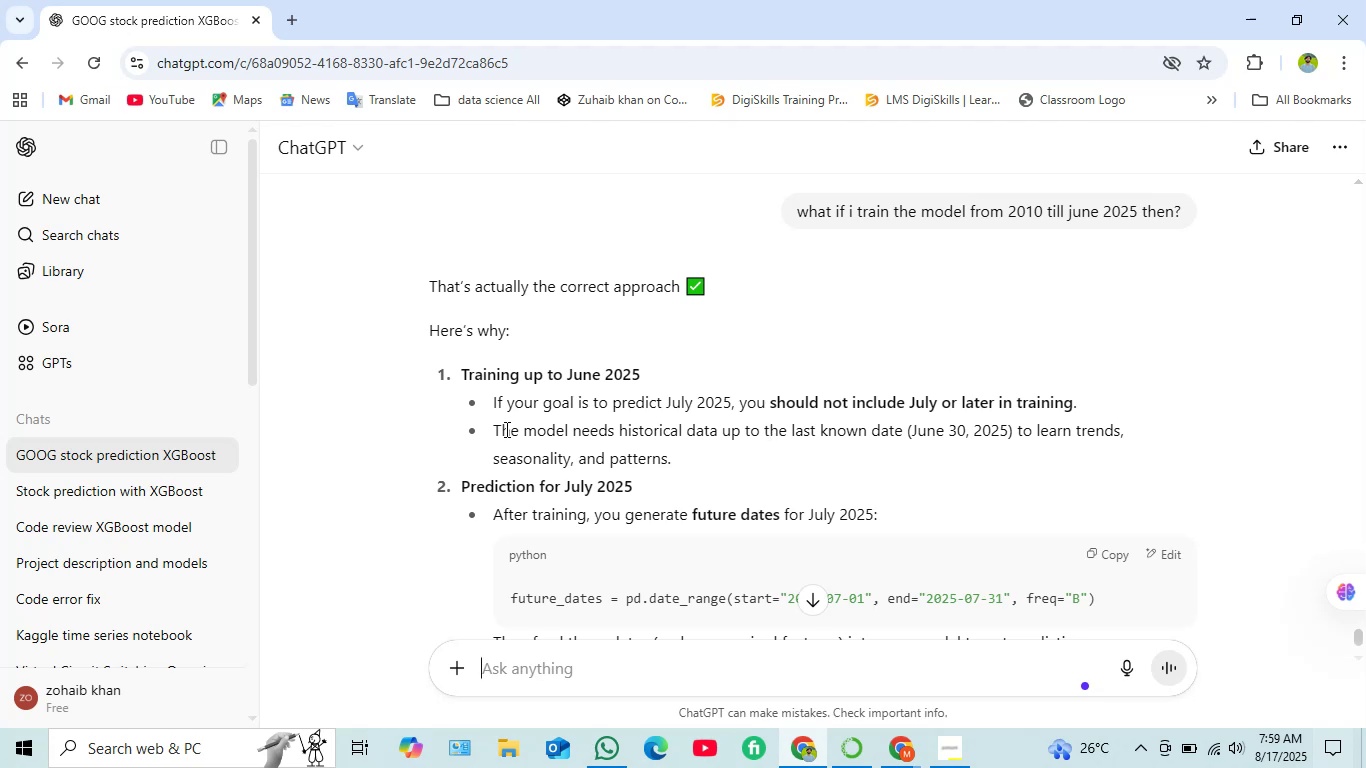 
scroll: coordinate [533, 433], scroll_direction: down, amount: 1.0
 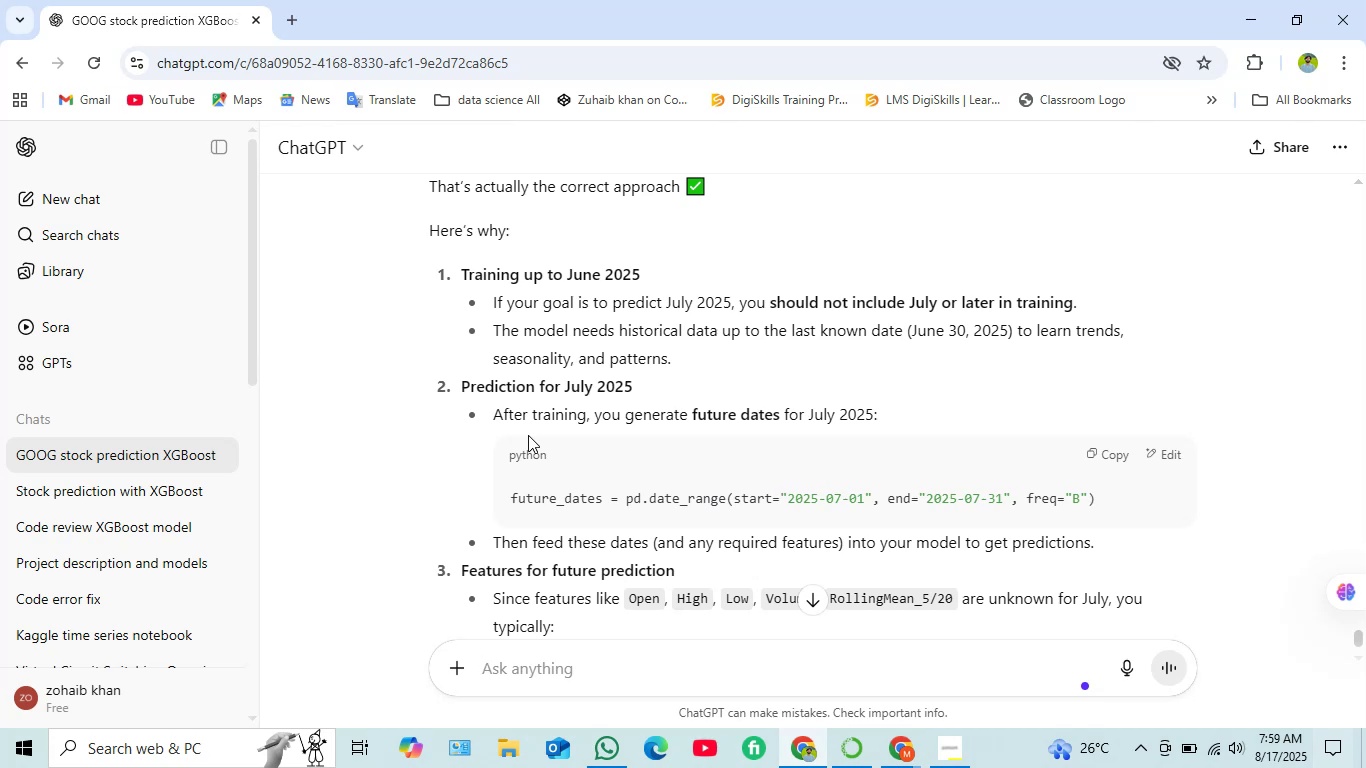 
wait(11.34)
 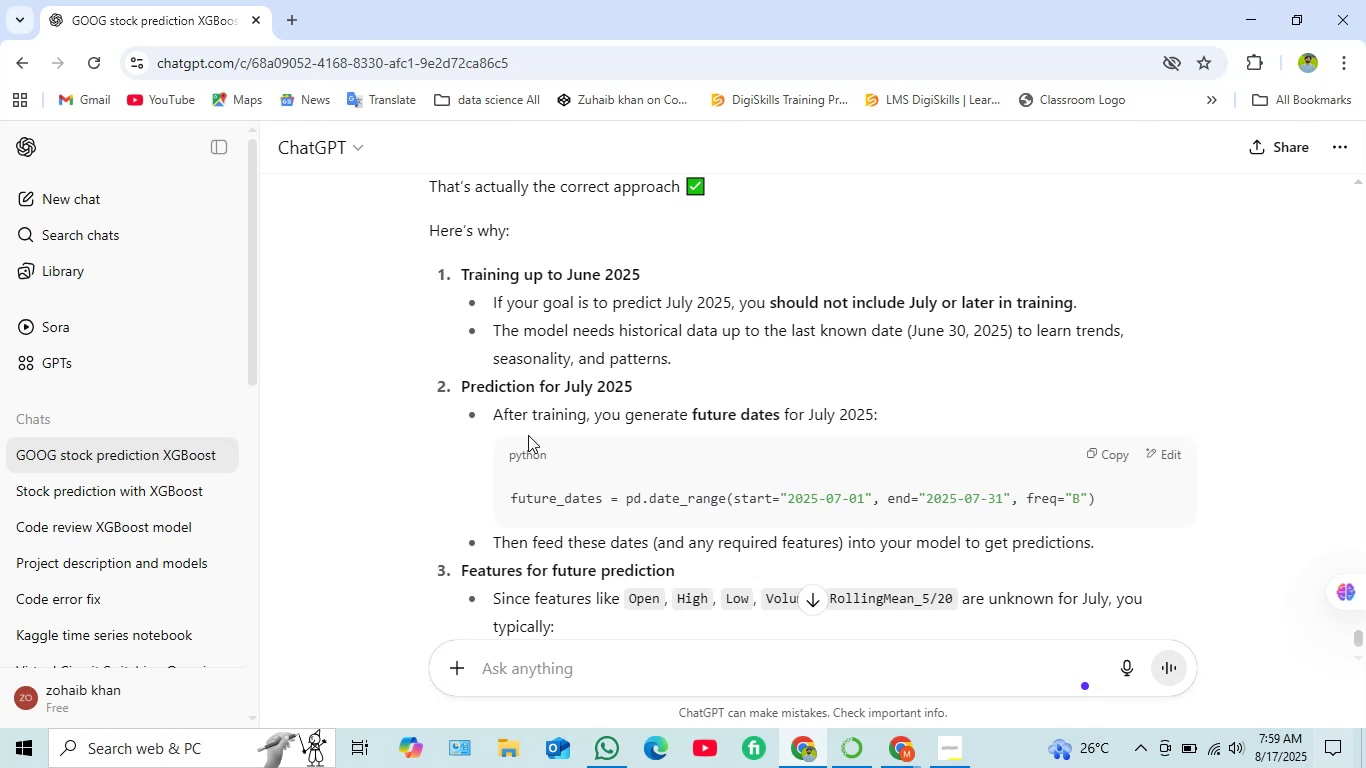 
scroll: coordinate [653, 411], scroll_direction: down, amount: 3.0
 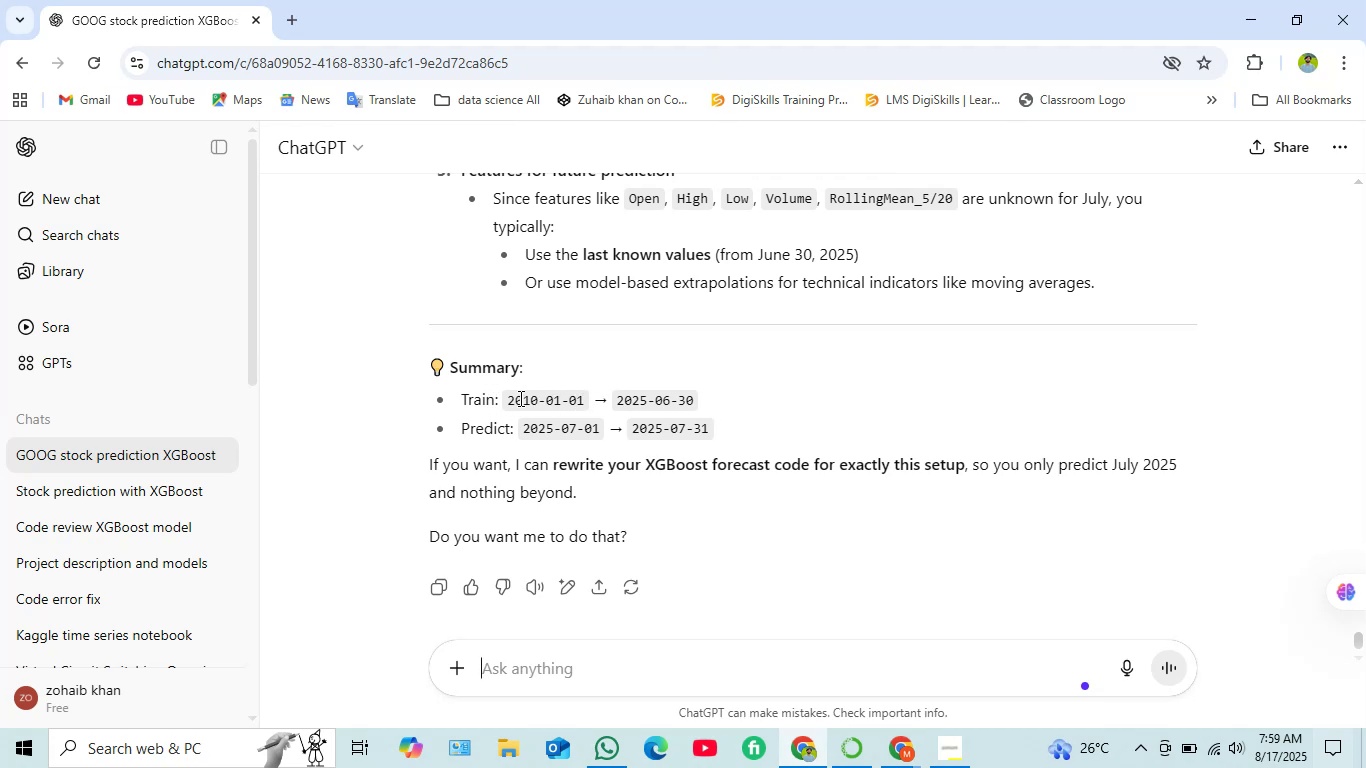 
wait(13.79)
 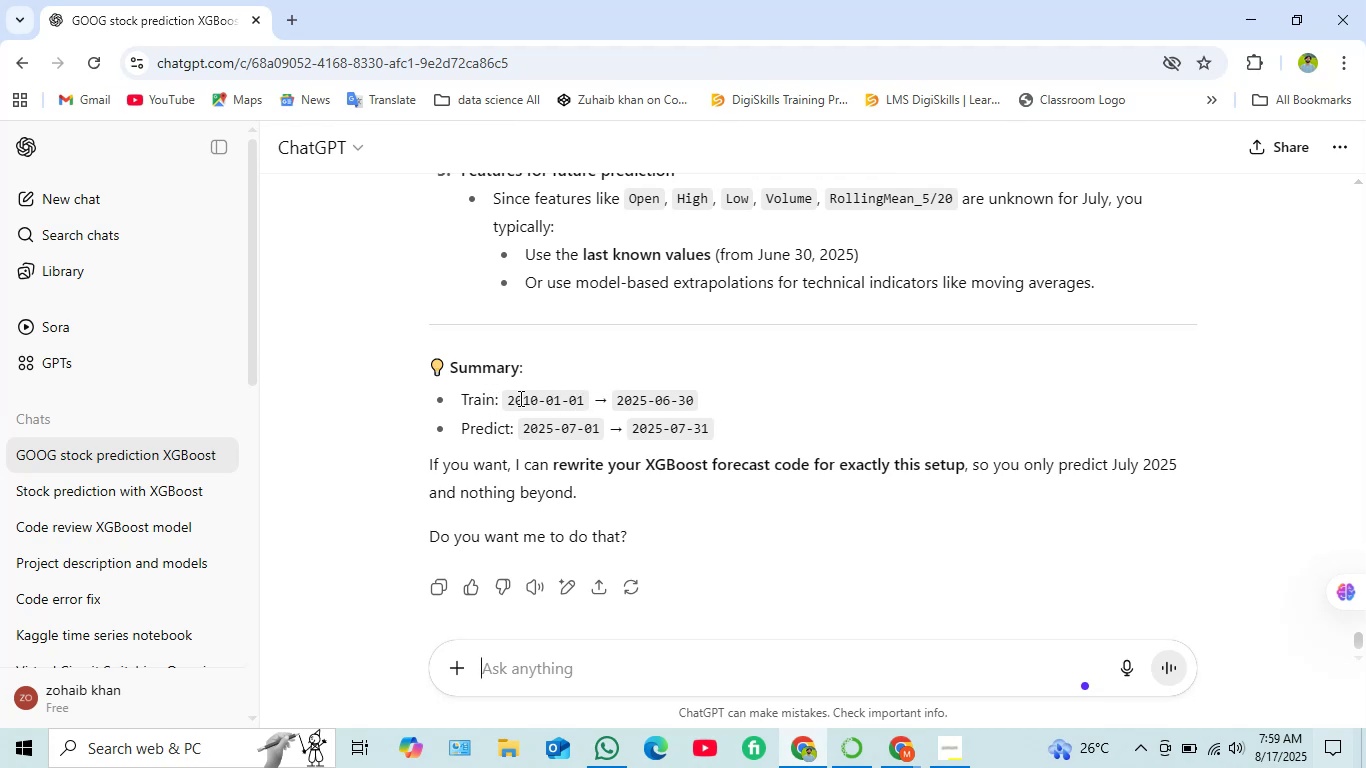 
scroll: coordinate [515, 436], scroll_direction: down, amount: 1.0
 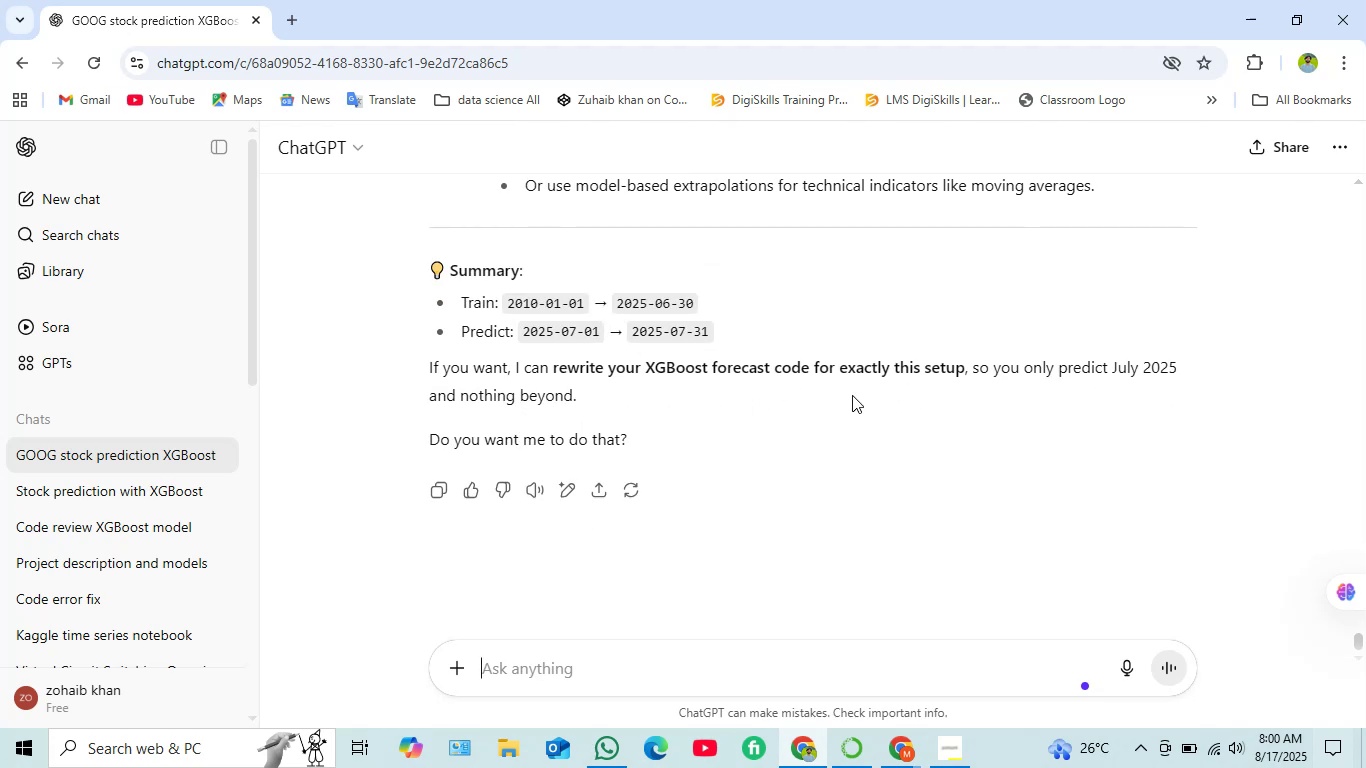 
wait(8.62)
 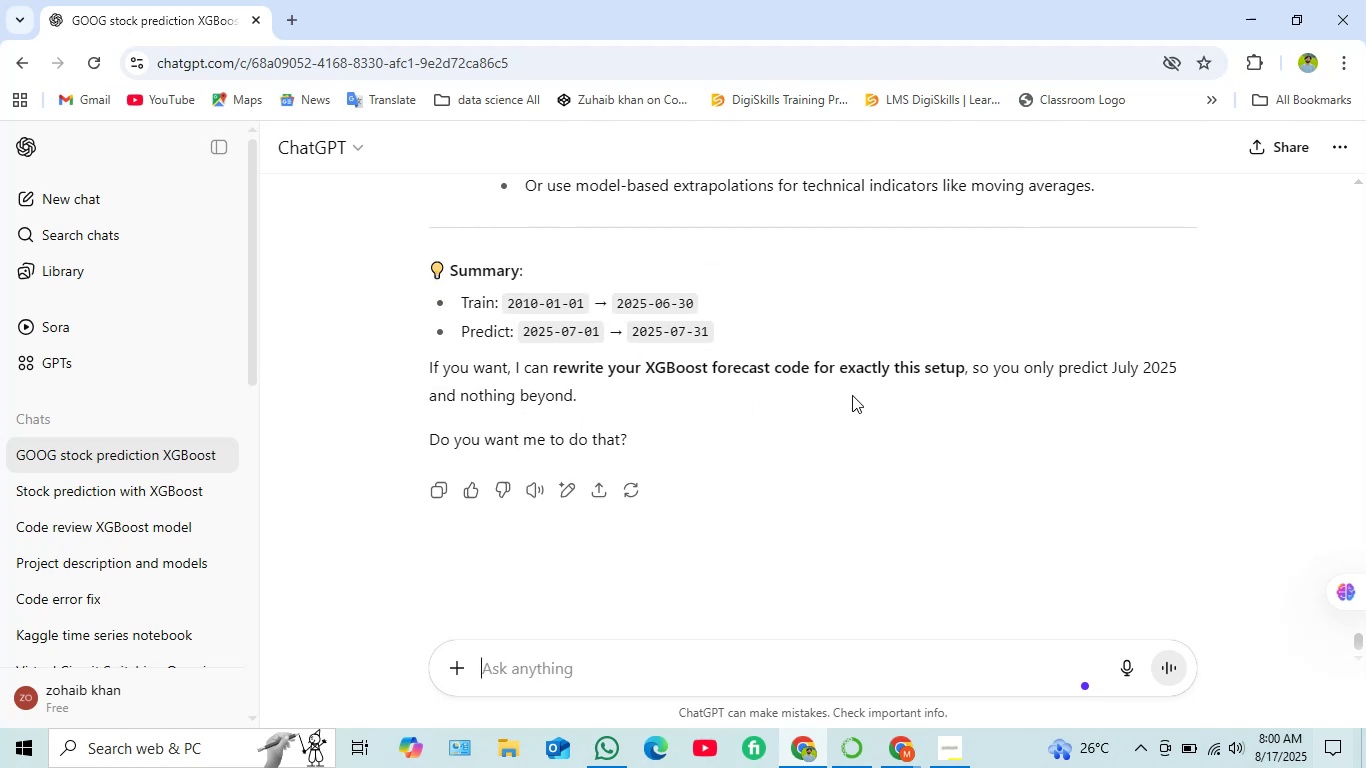 
mouse_move([871, 722])
 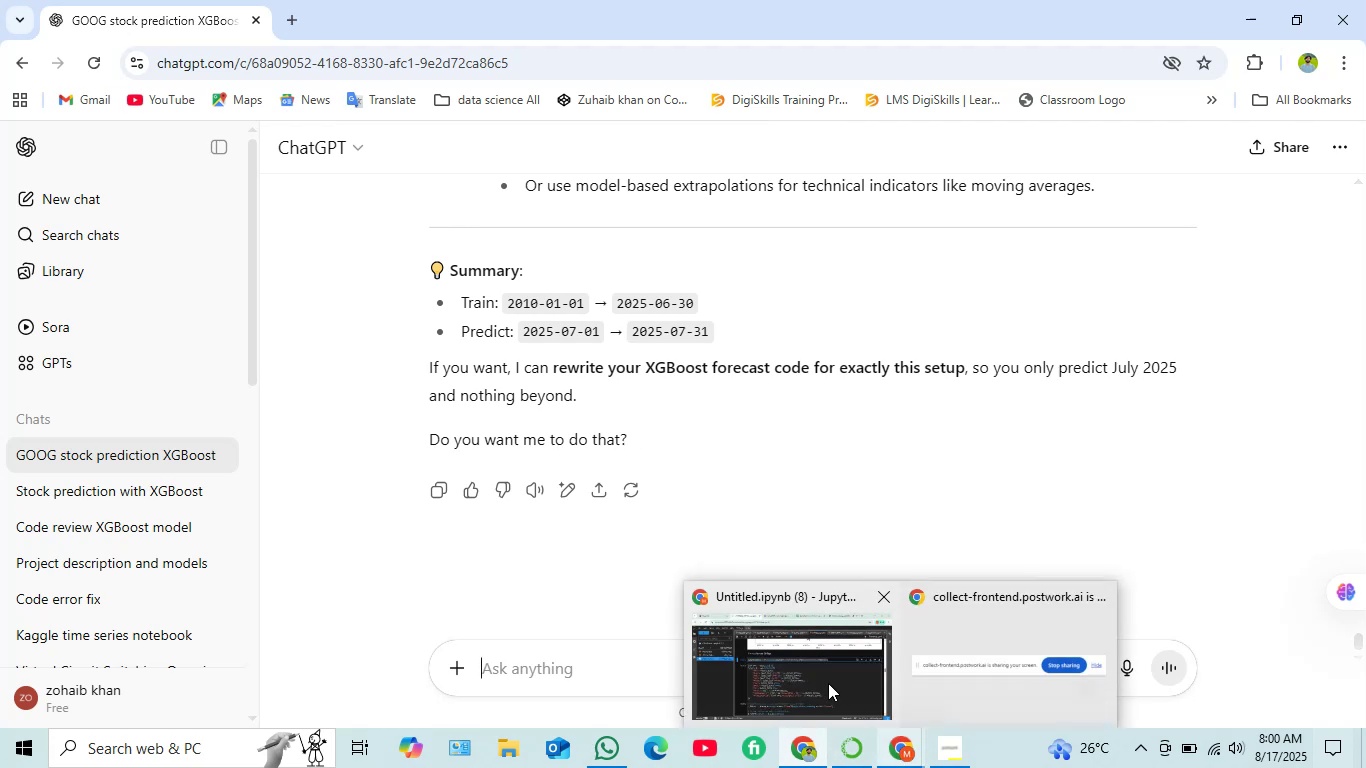 
left_click([828, 683])
 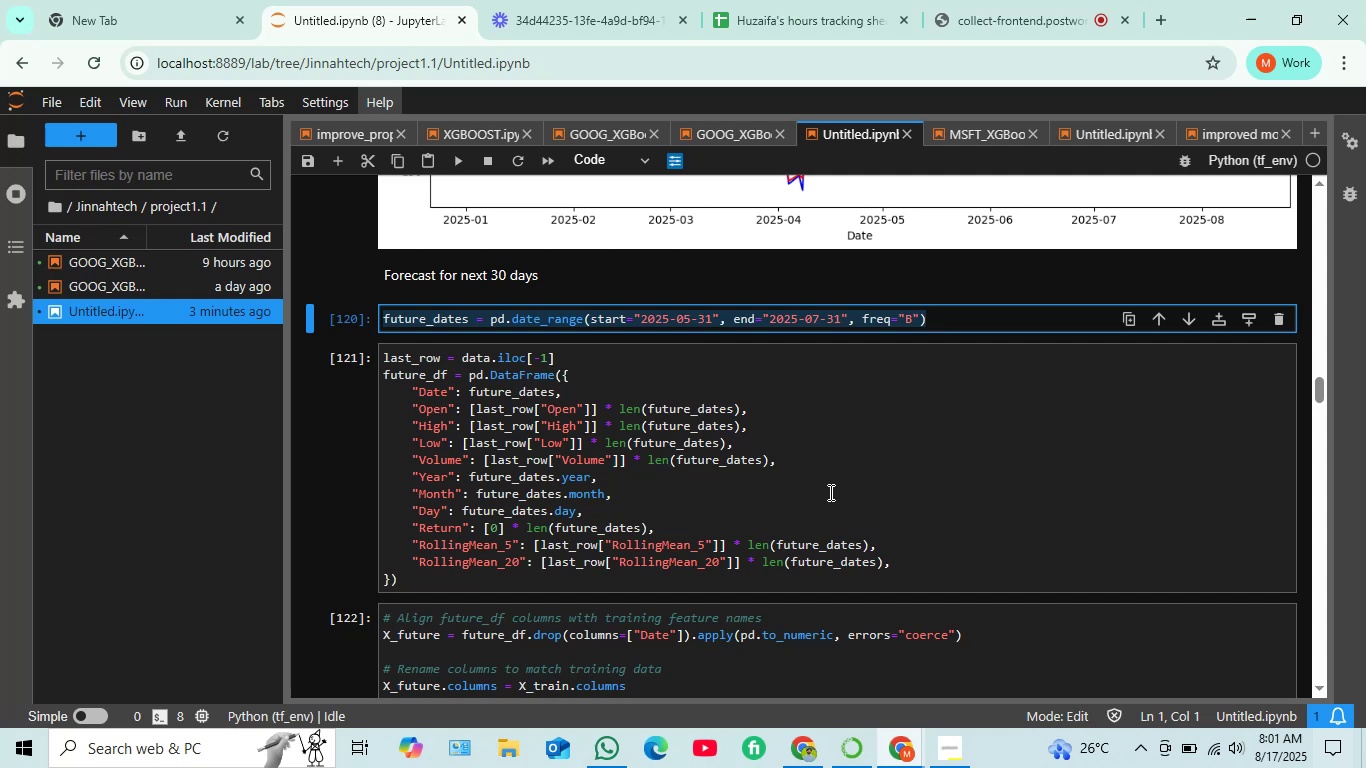 
wait(58.31)
 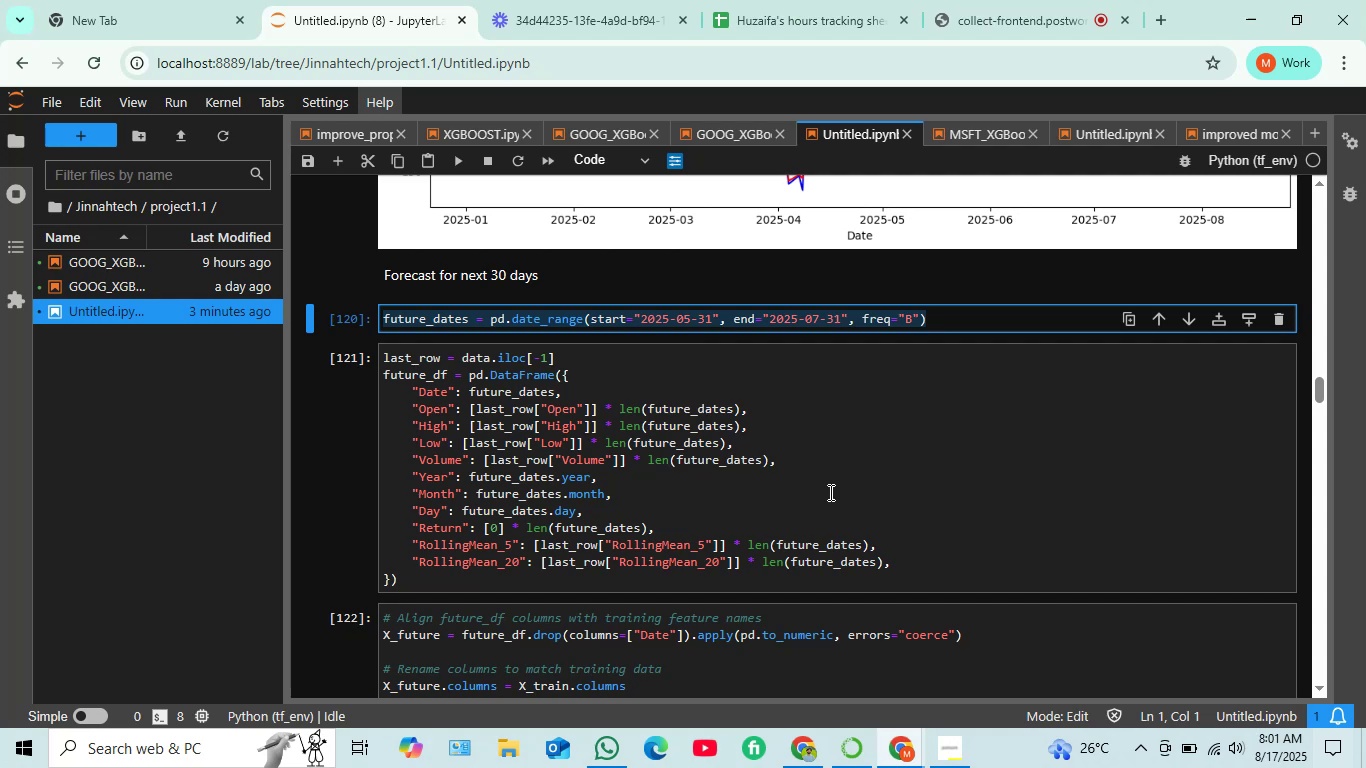 
mouse_move([602, 12])
 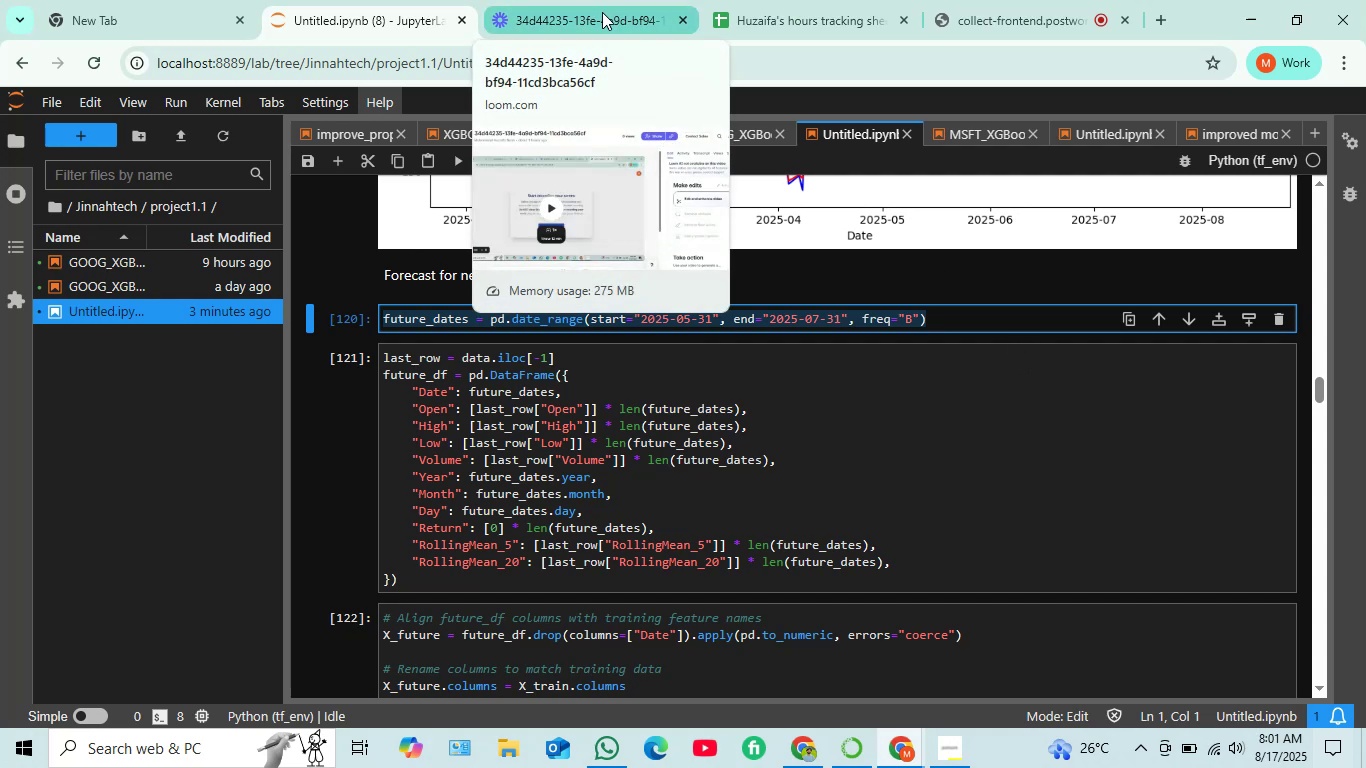 
left_click([602, 12])
 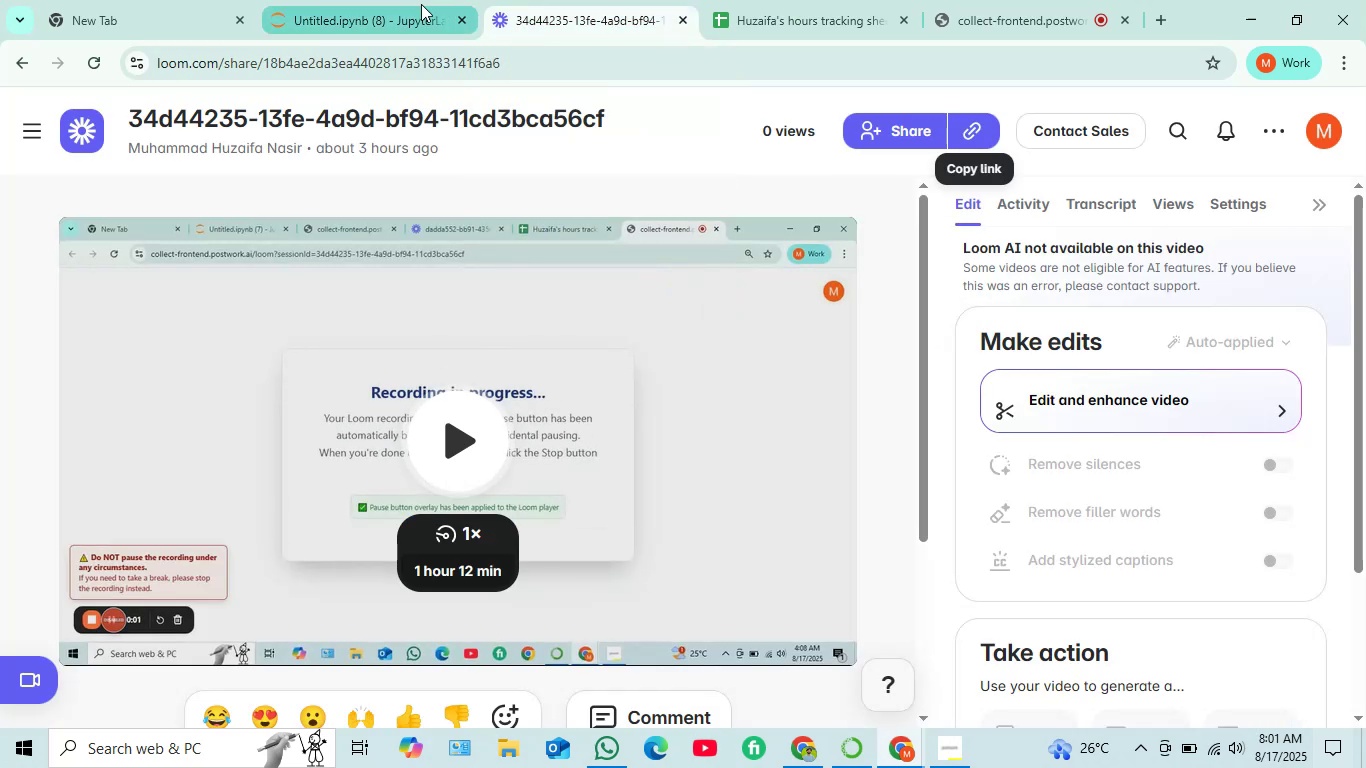 
left_click([375, 11])
 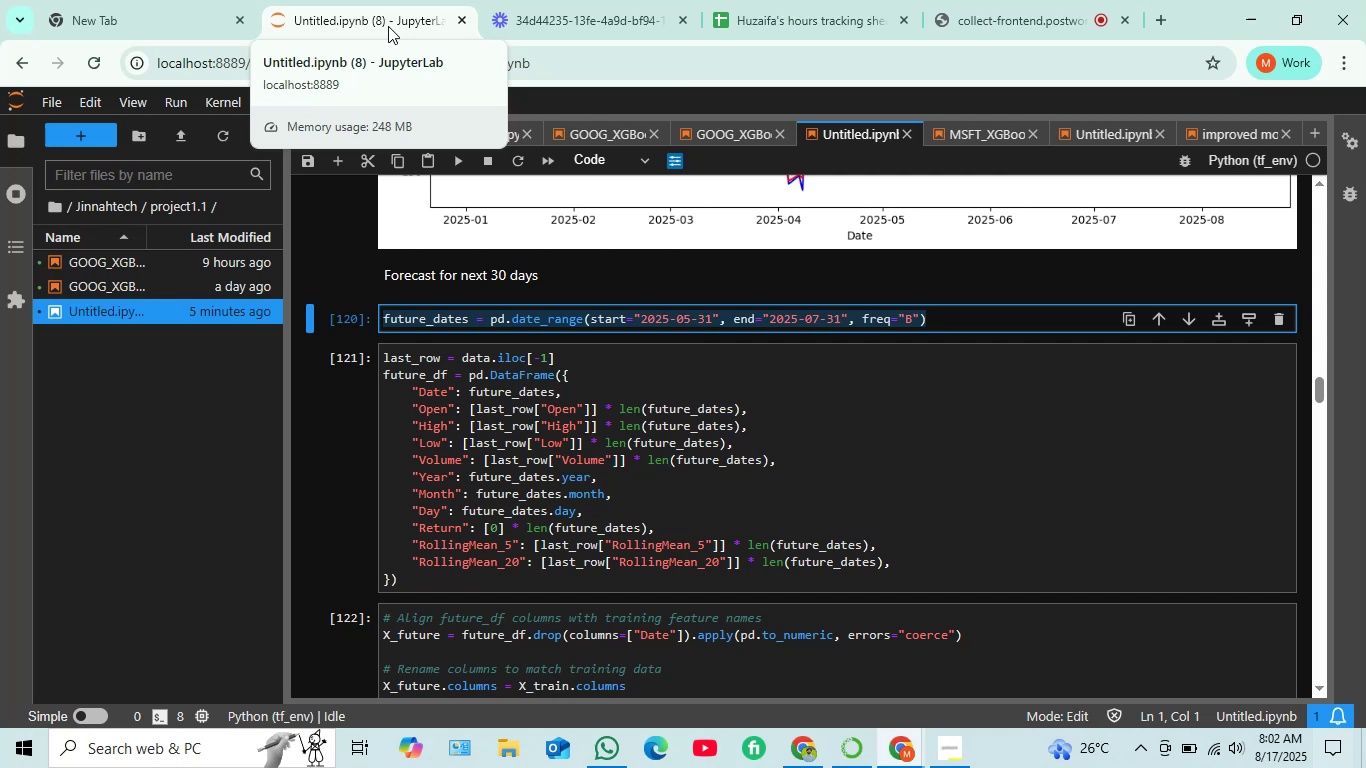 
wait(81.21)
 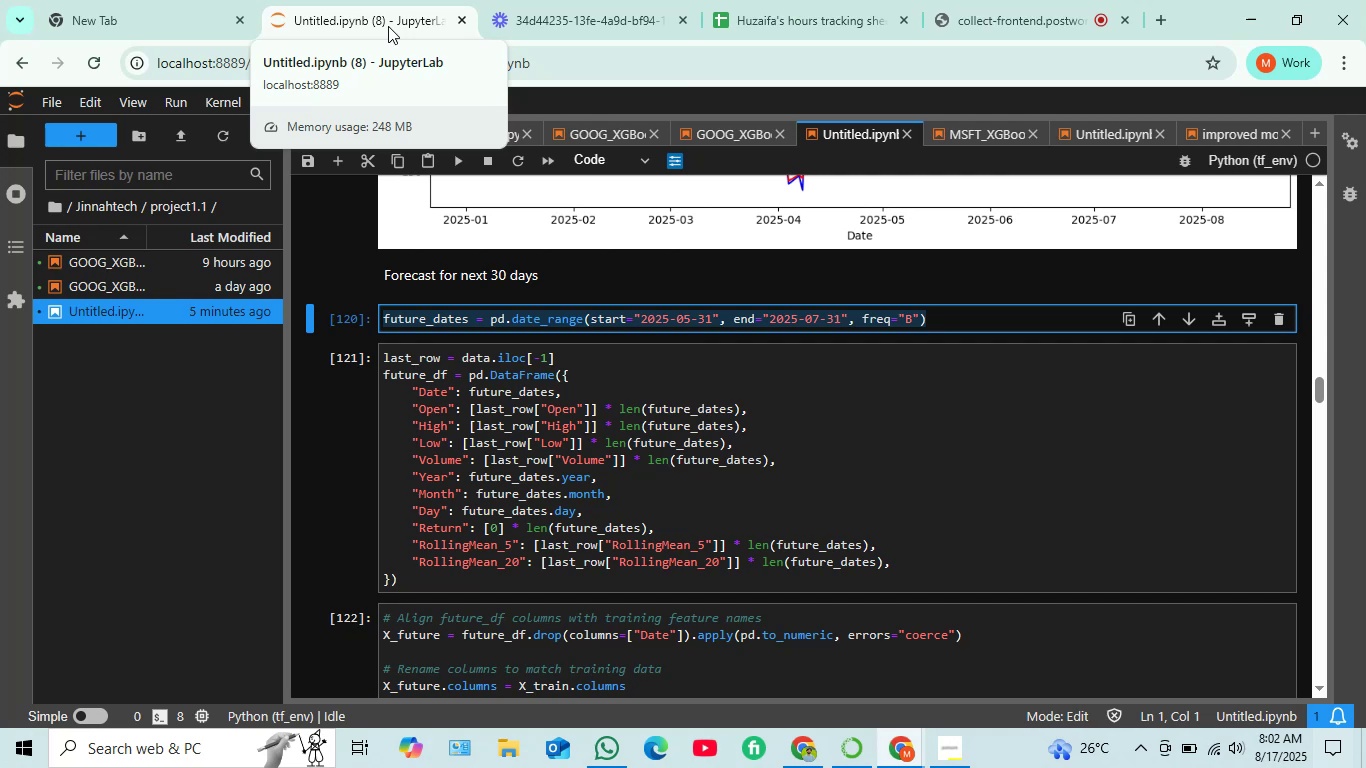 
scroll: coordinate [605, 439], scroll_direction: down, amount: 32.0
 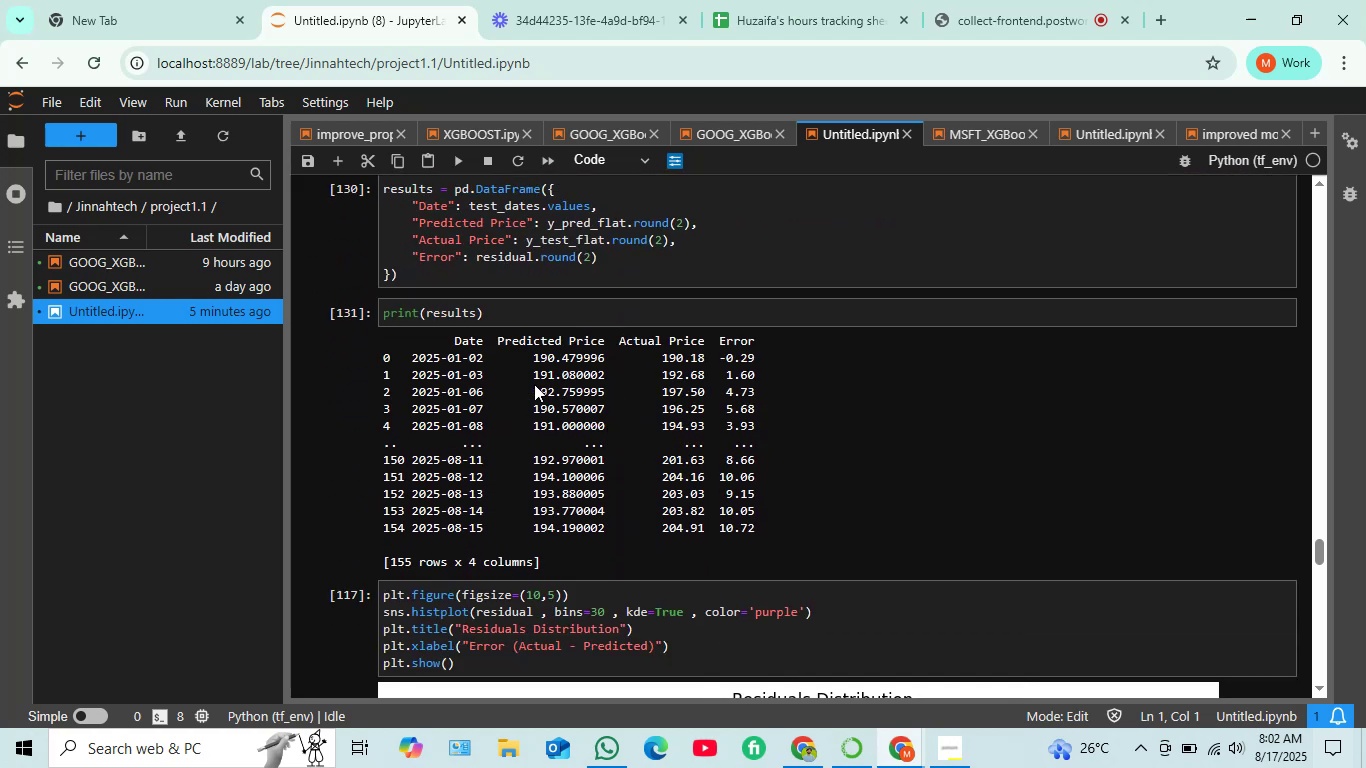 
scroll: coordinate [531, 382], scroll_direction: down, amount: 6.0
 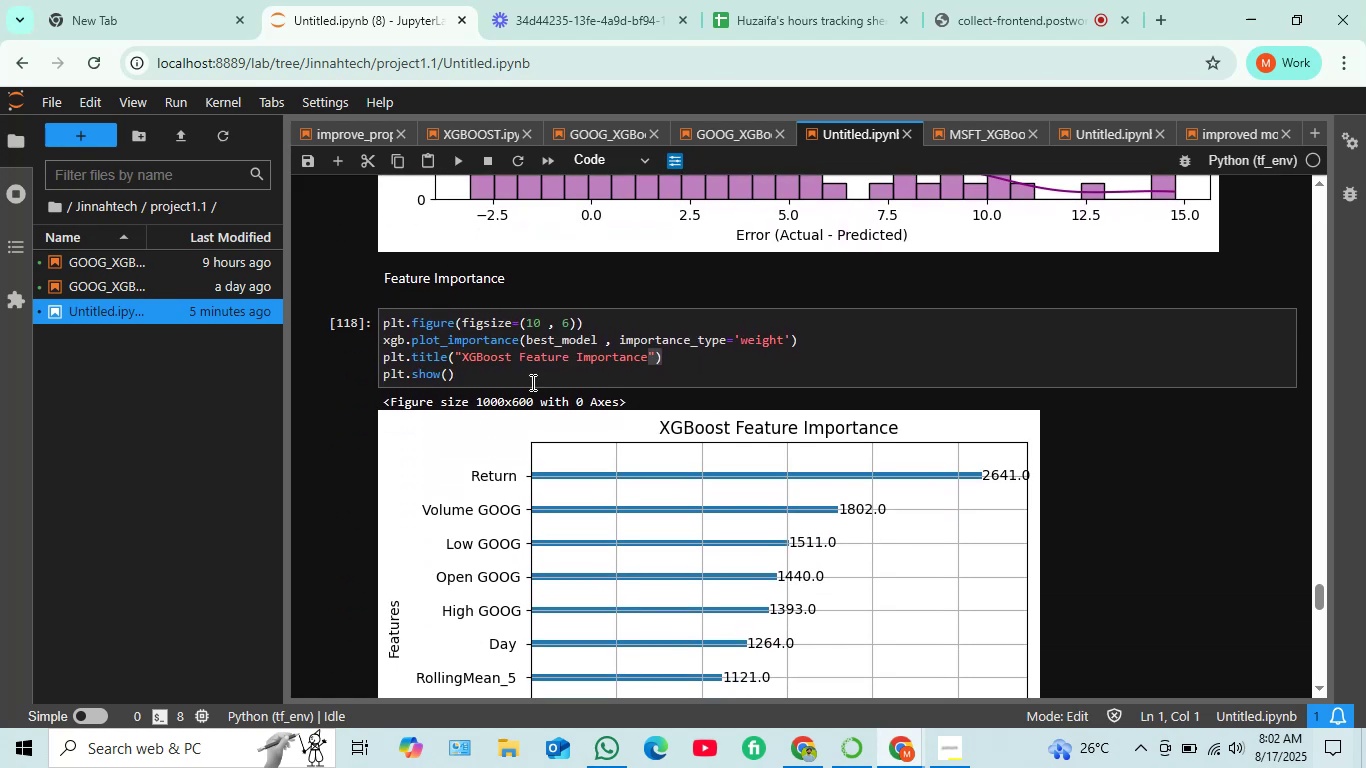 
scroll: coordinate [656, 314], scroll_direction: up, amount: 55.0
 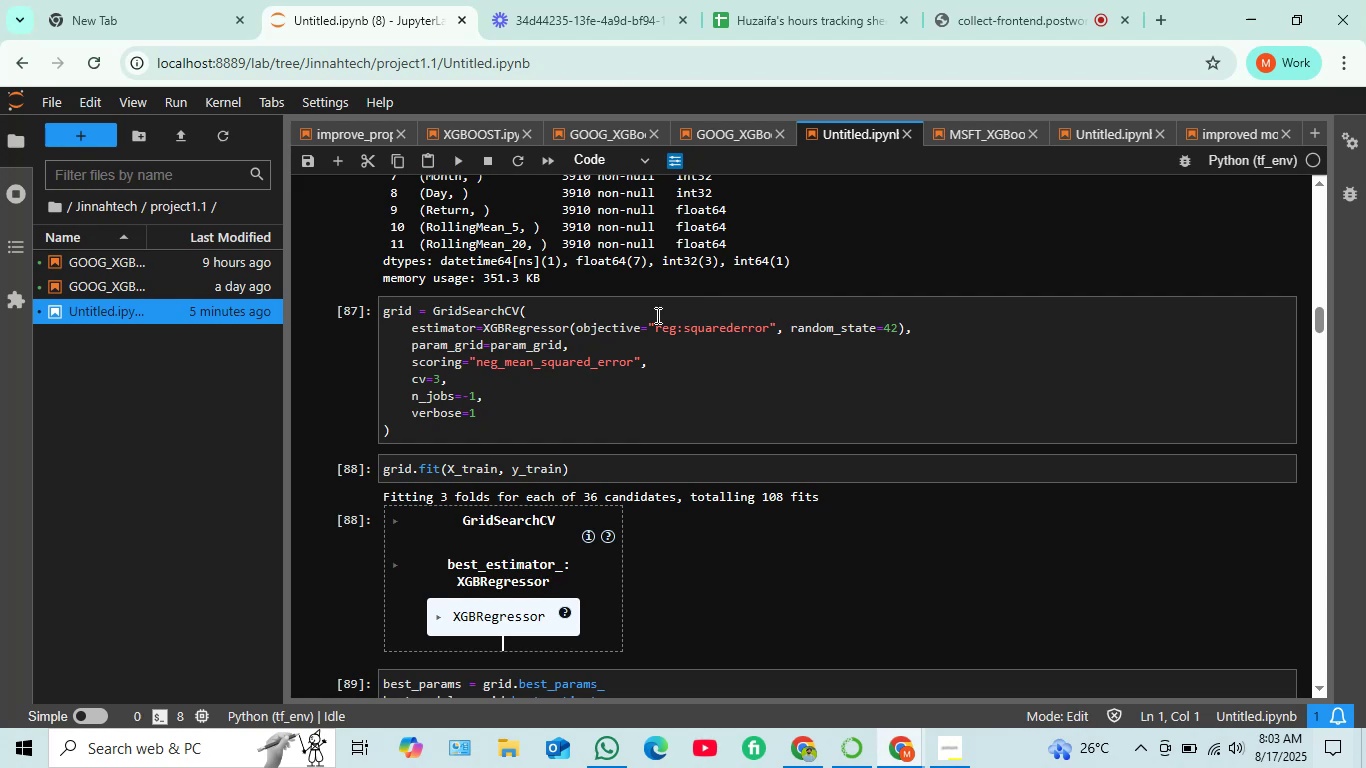 
wait(16.07)
 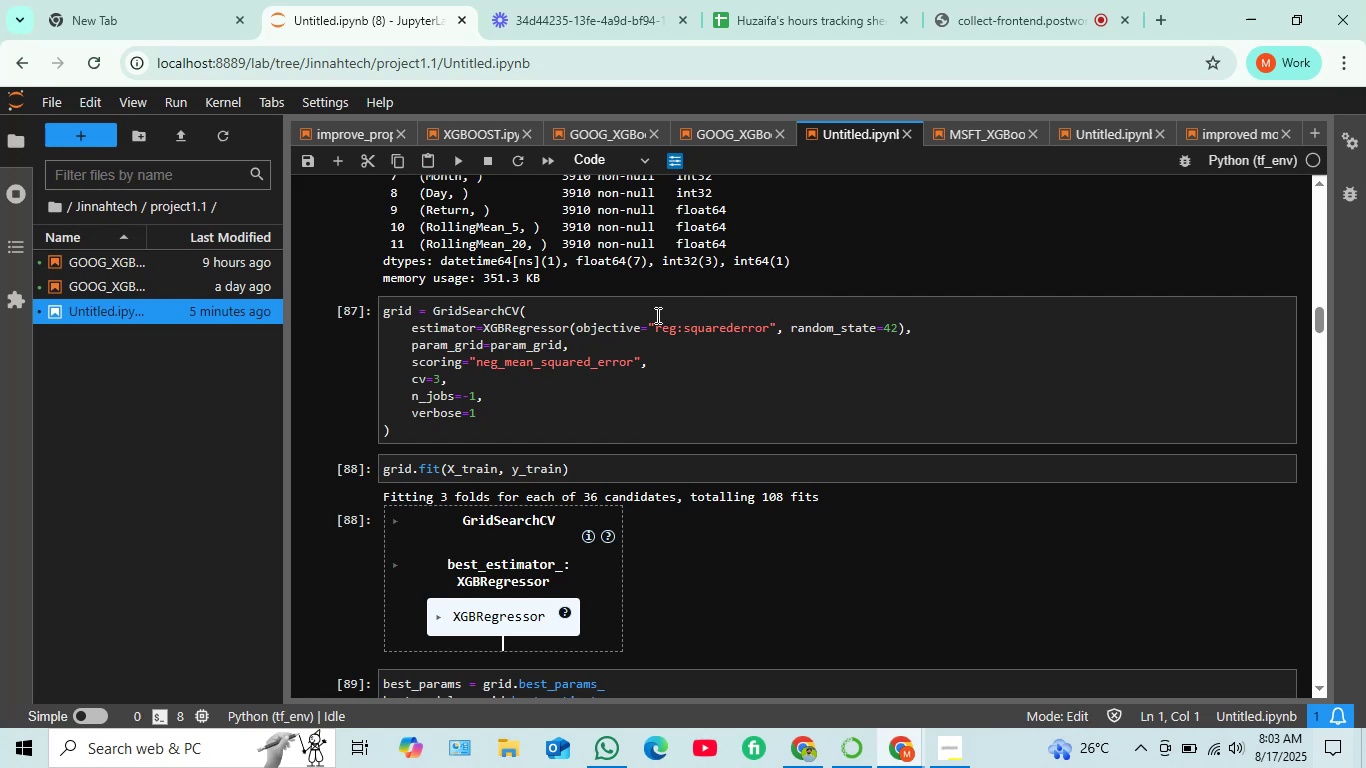 
left_click([813, 760])
 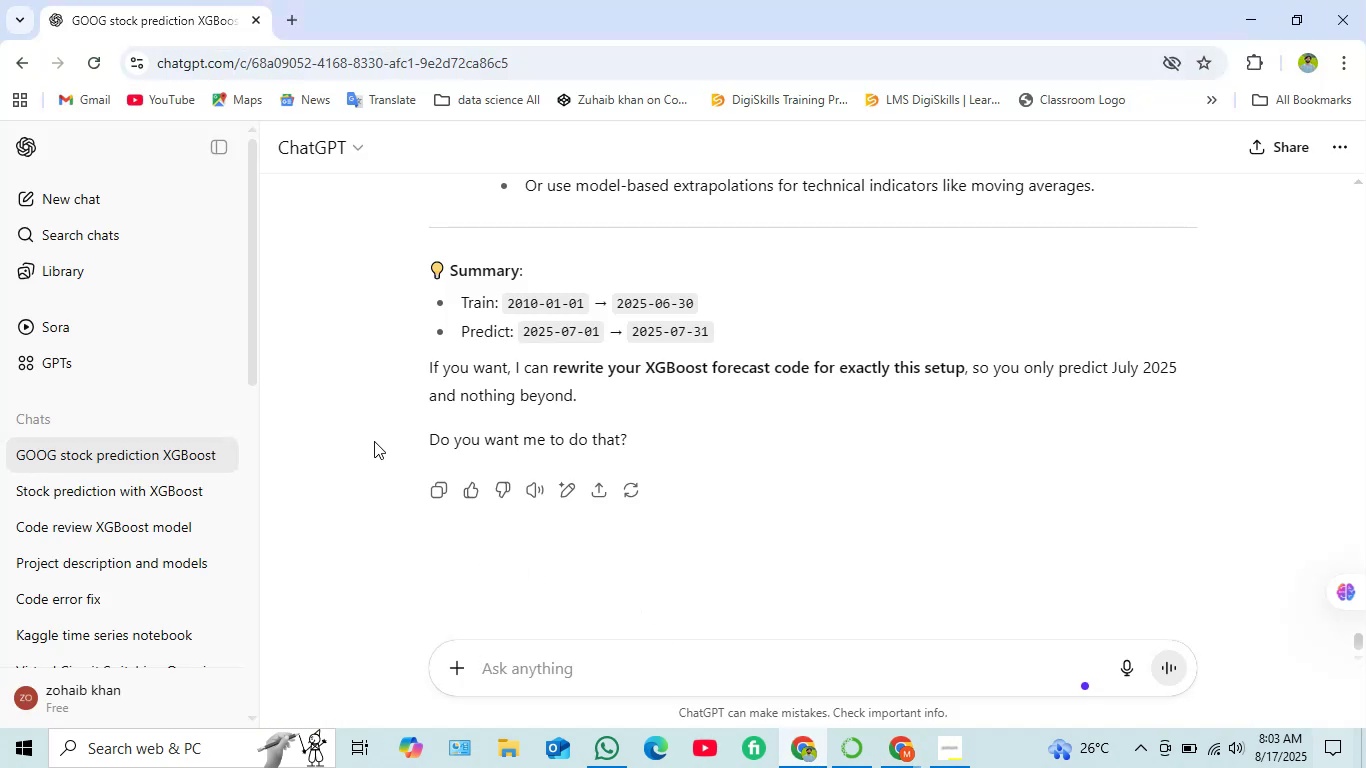 
wait(6.9)
 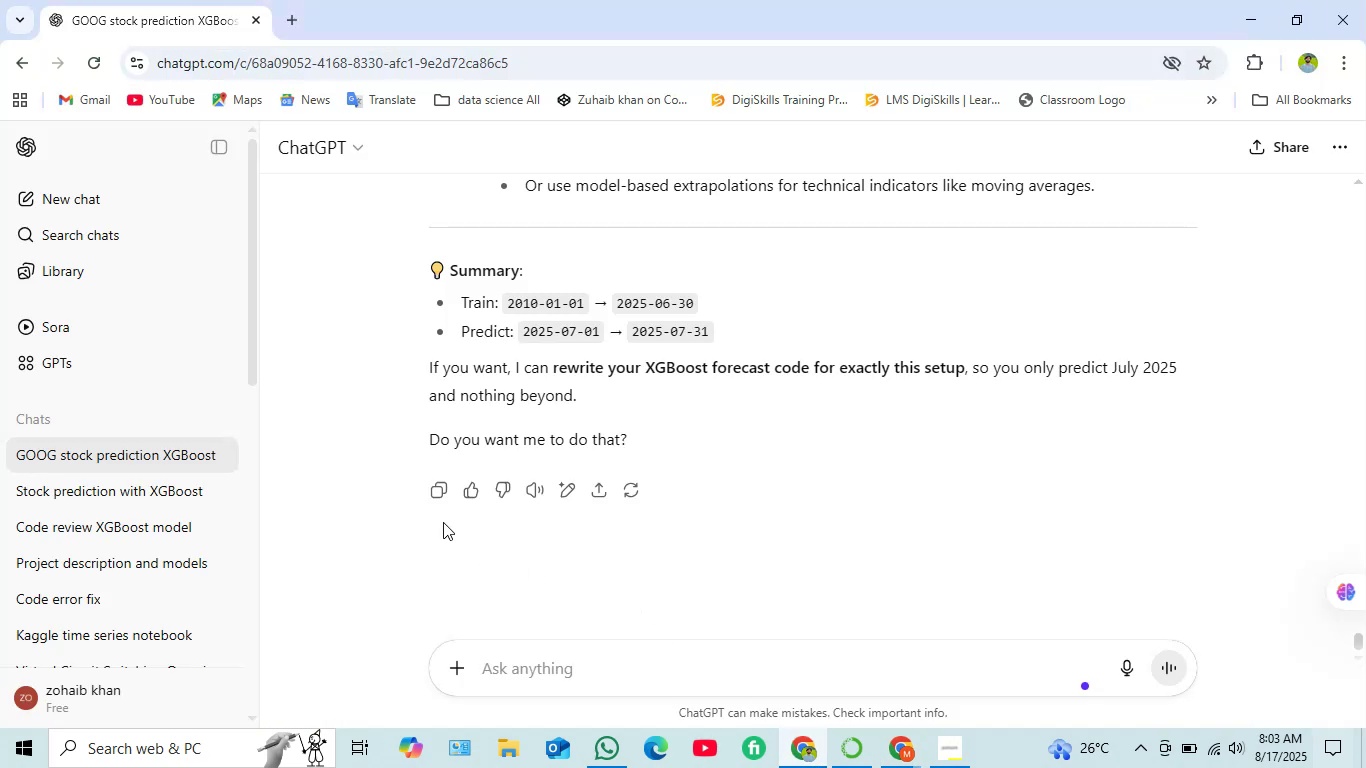 
left_click([901, 750])
 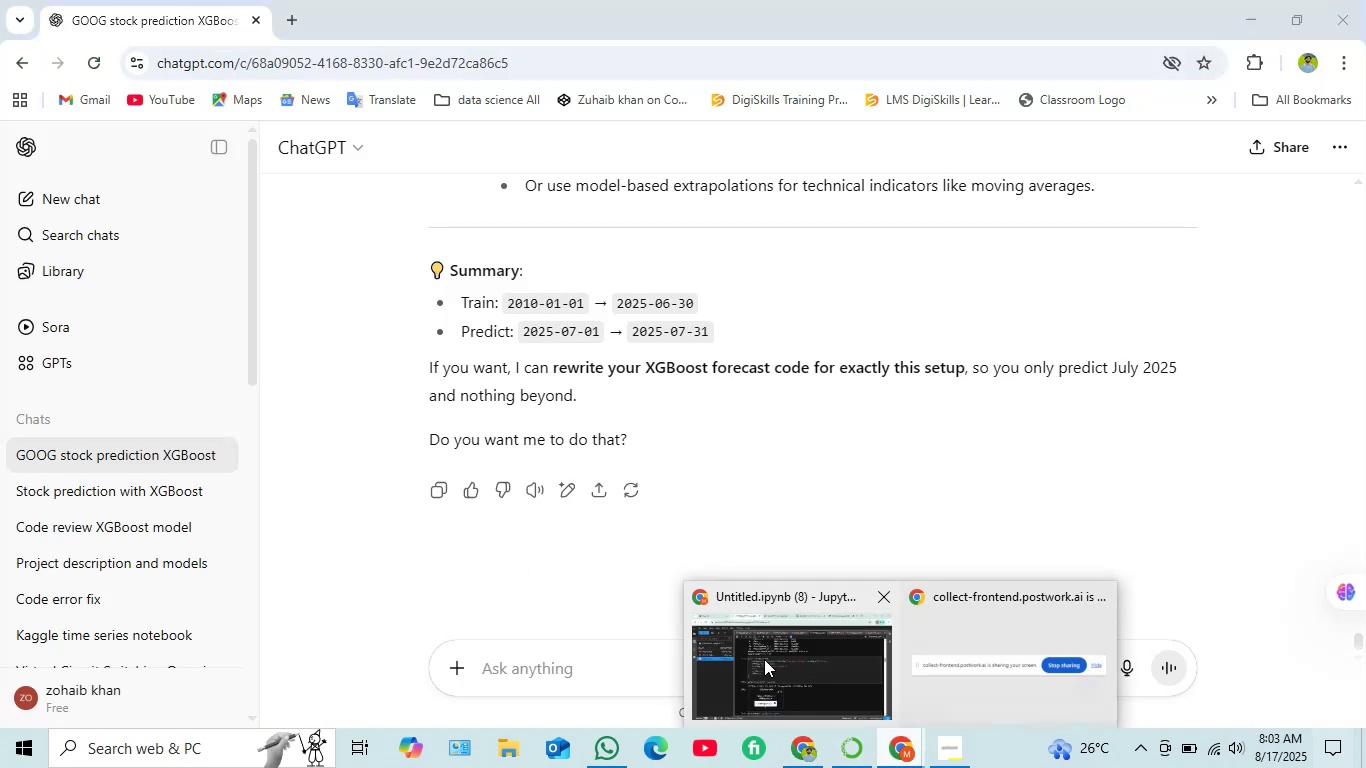 
left_click([764, 659])
 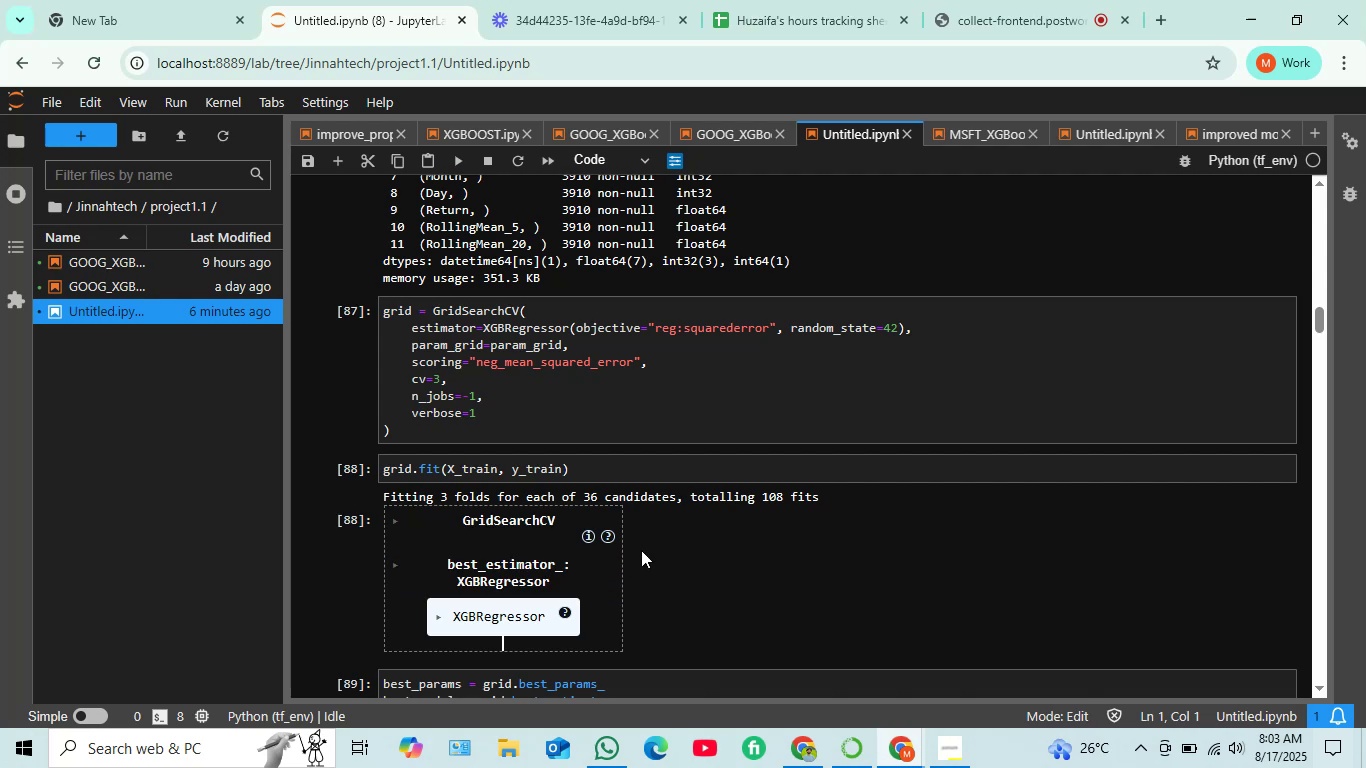 
wait(29.97)
 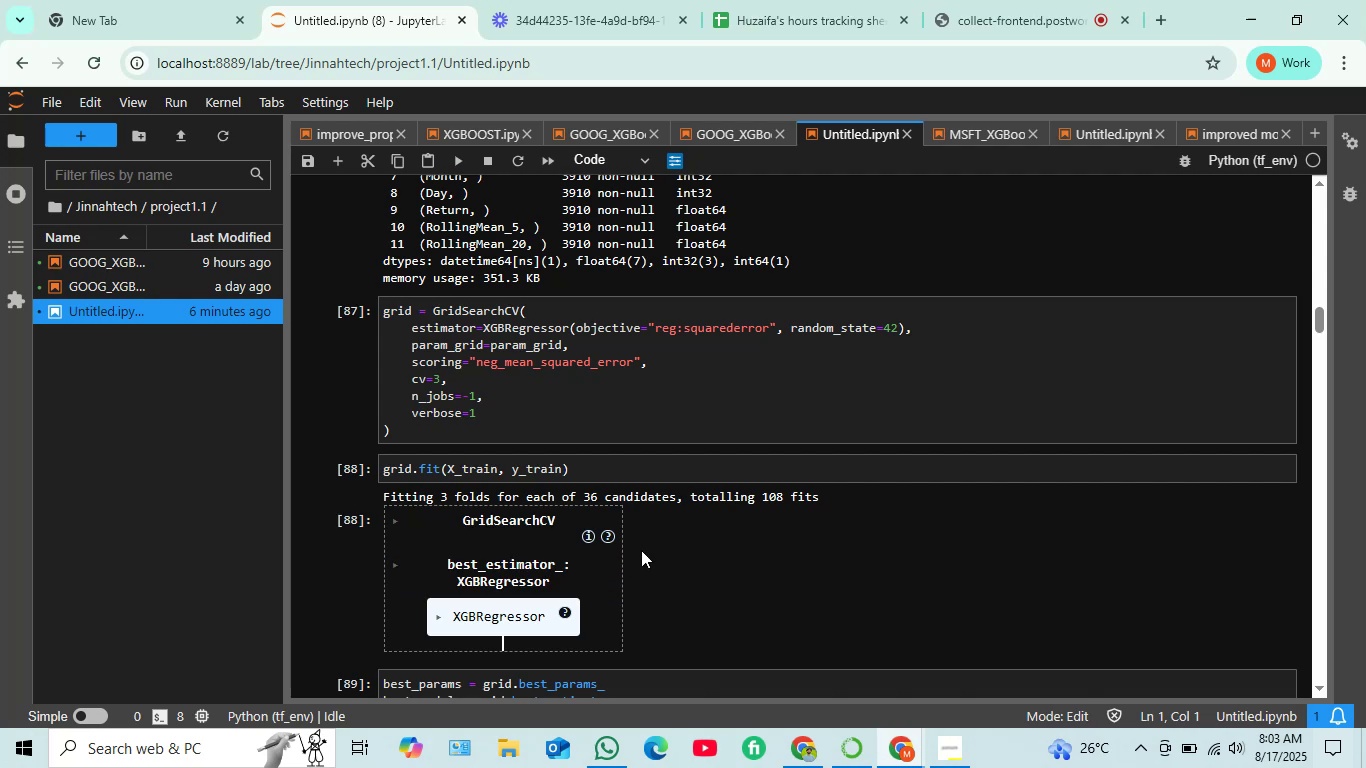 
left_click([911, 756])
 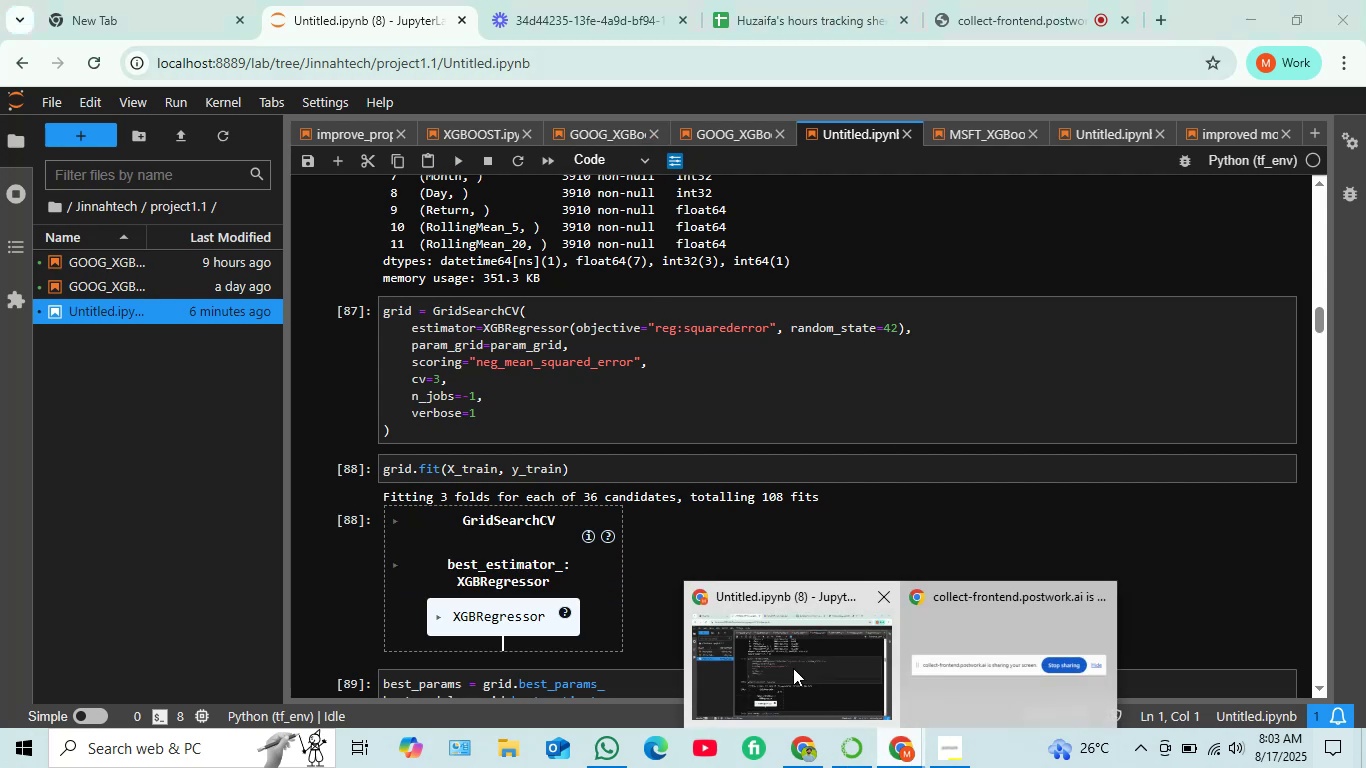 
left_click([793, 668])
 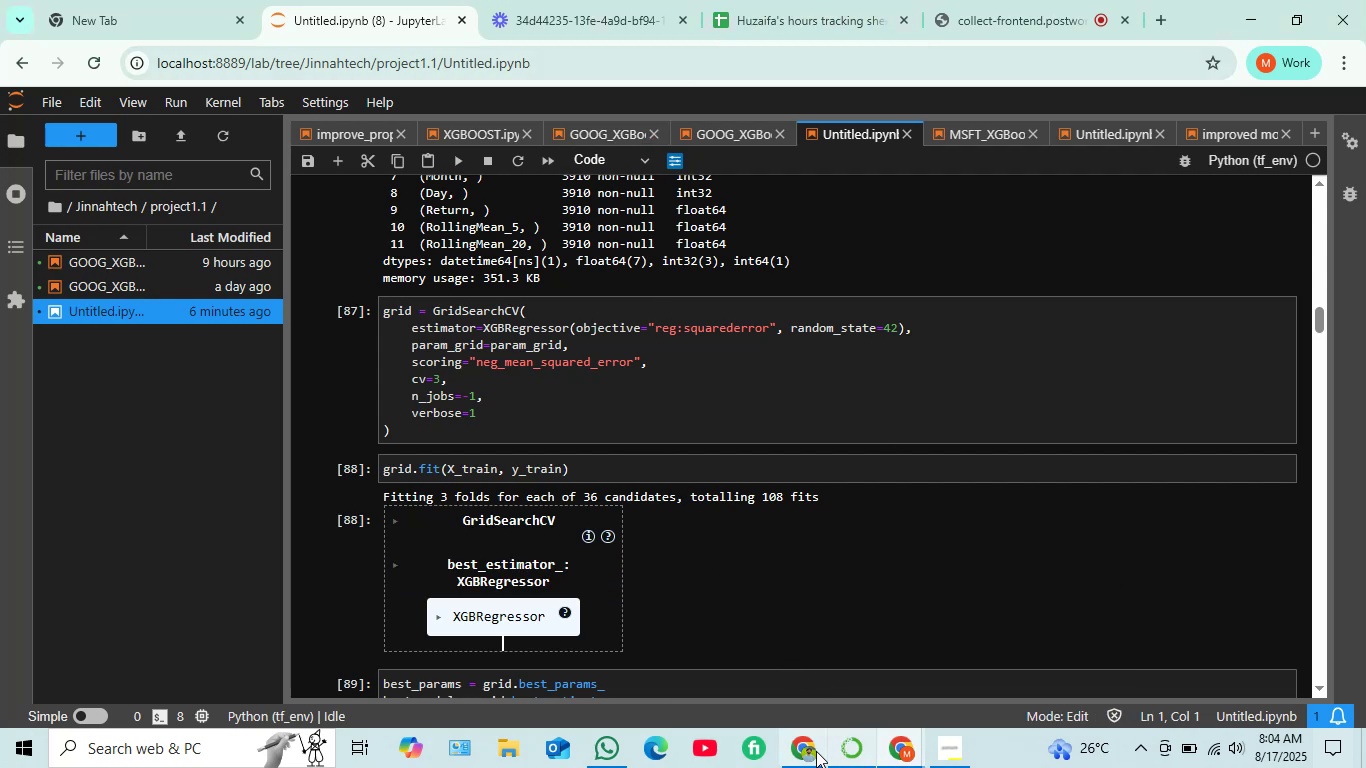 
left_click([798, 751])
 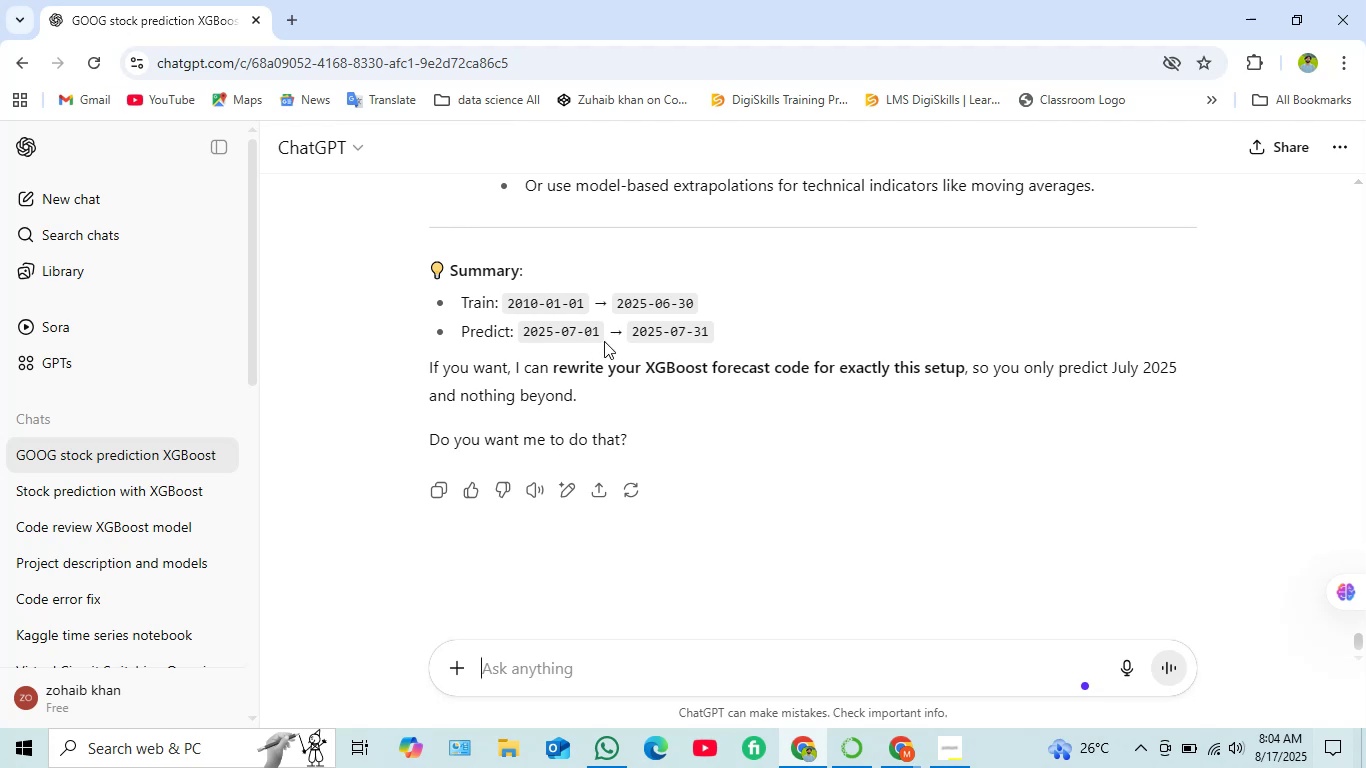 
wait(15.9)
 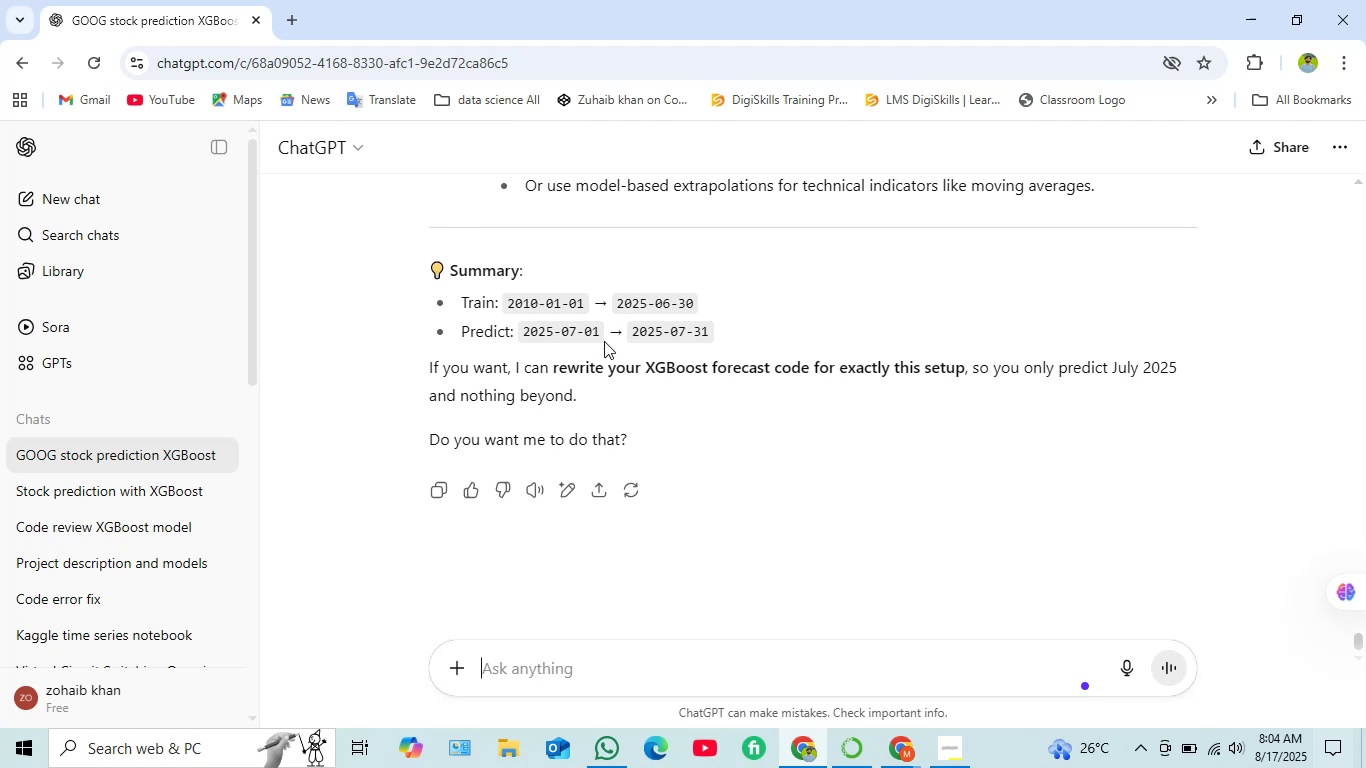 
left_click([908, 745])
 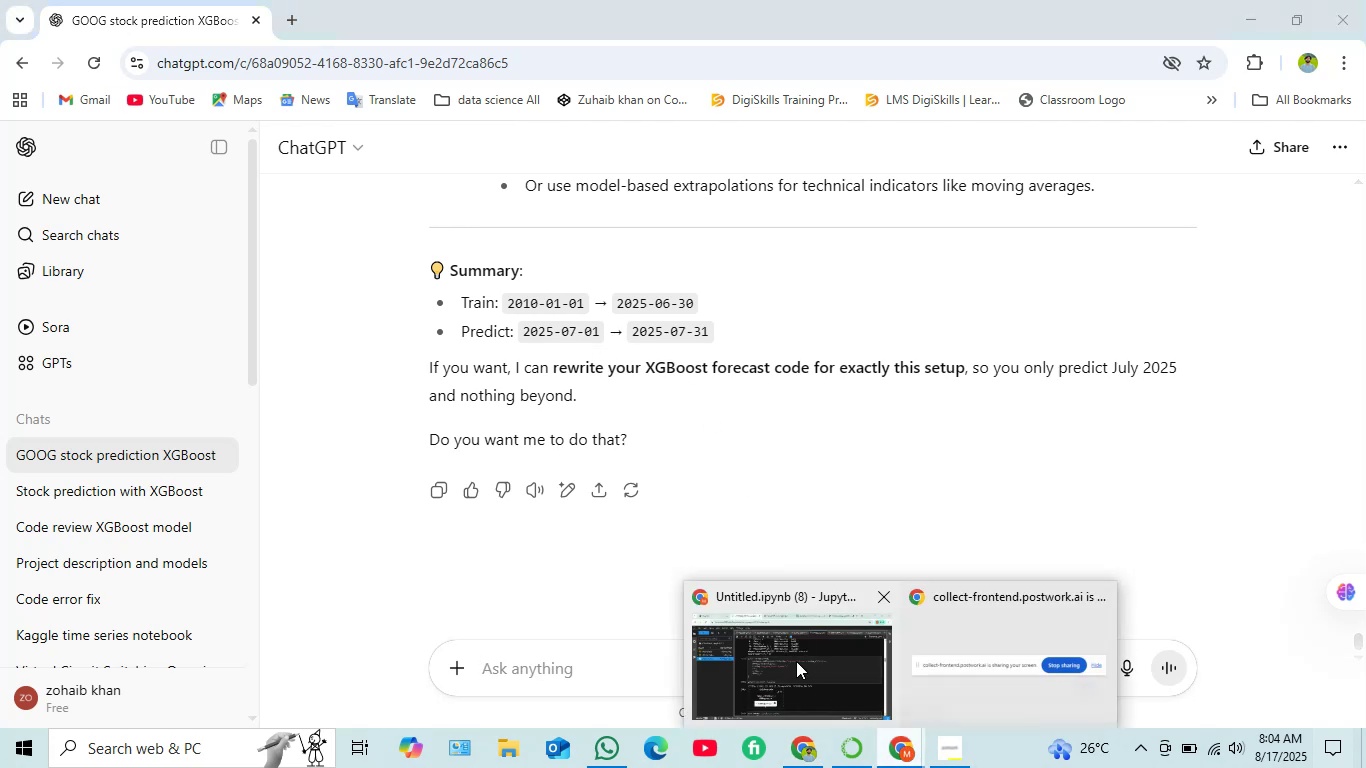 
left_click([796, 661])
 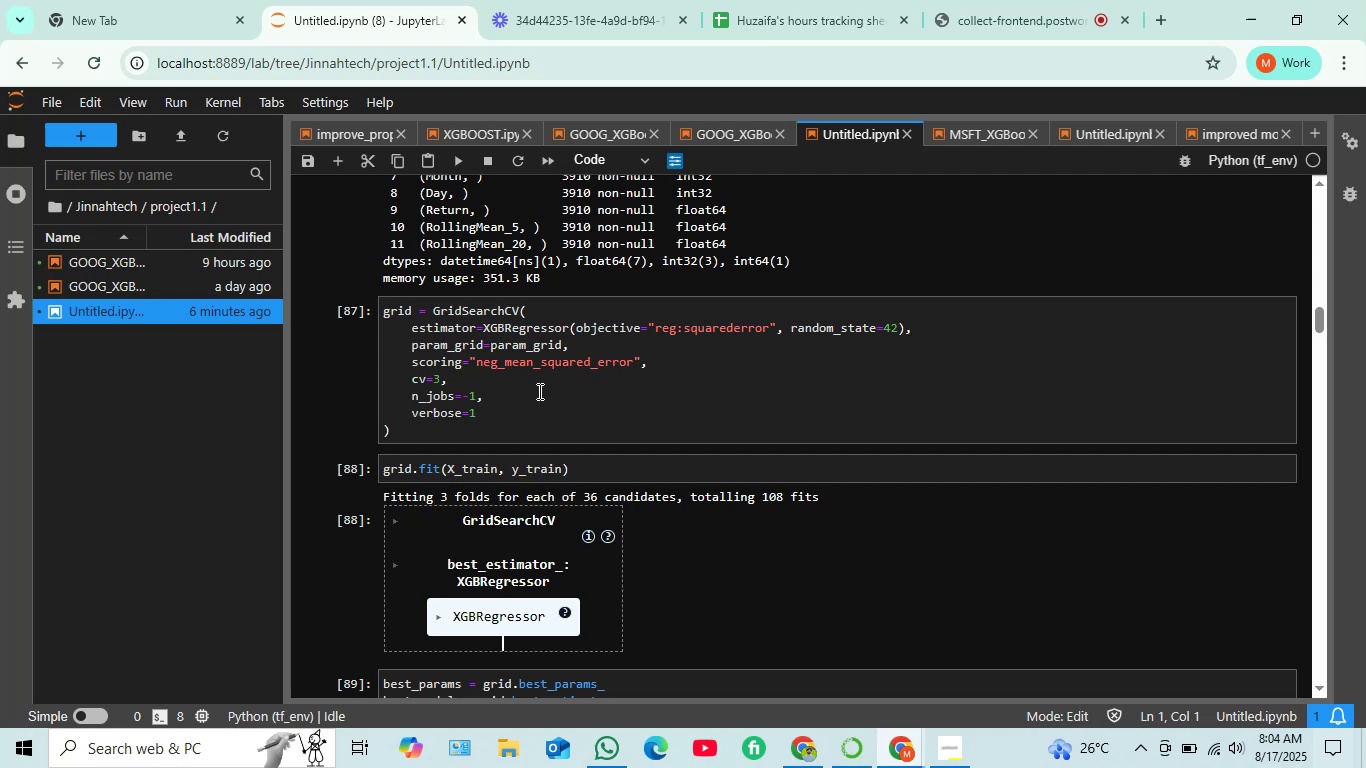 
wait(17.26)
 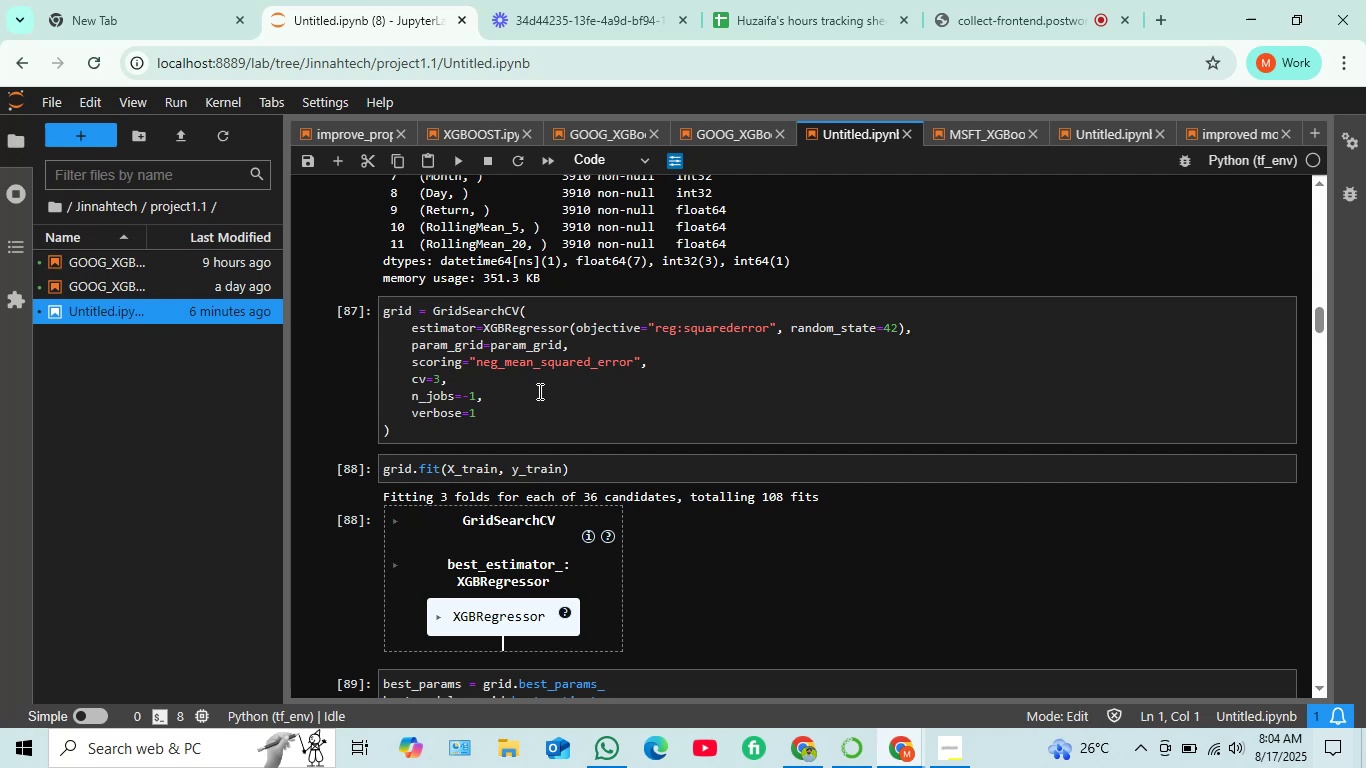 
scroll: coordinate [703, 274], scroll_direction: up, amount: 33.0
 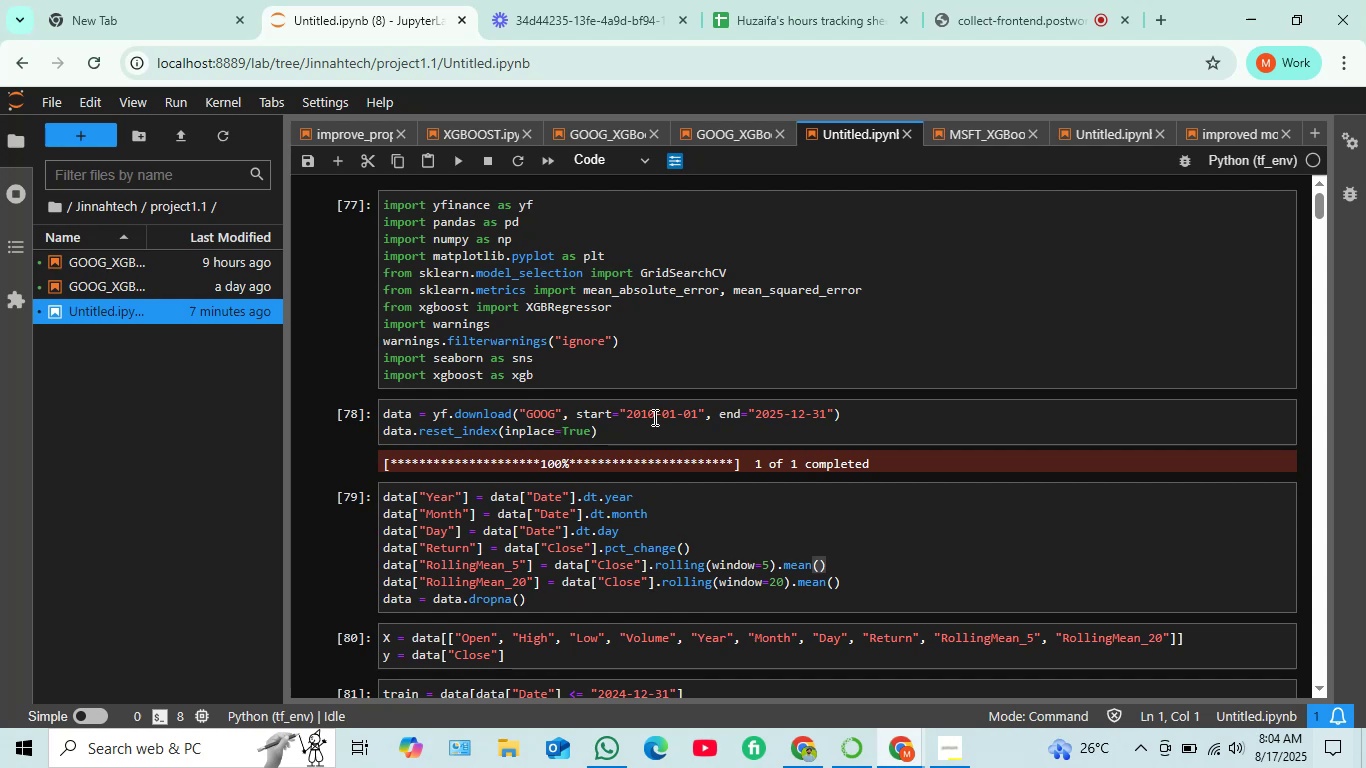 
wait(11.45)
 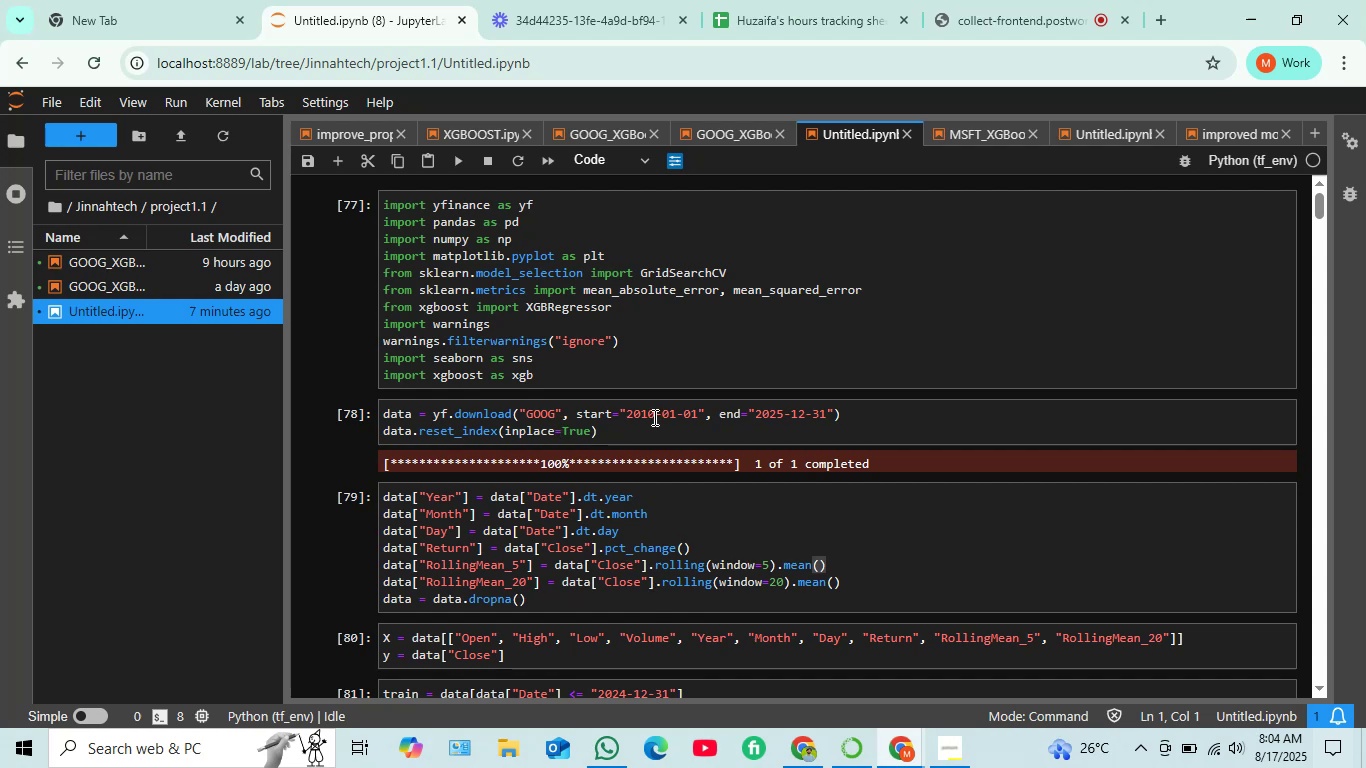 
left_click([655, 417])
 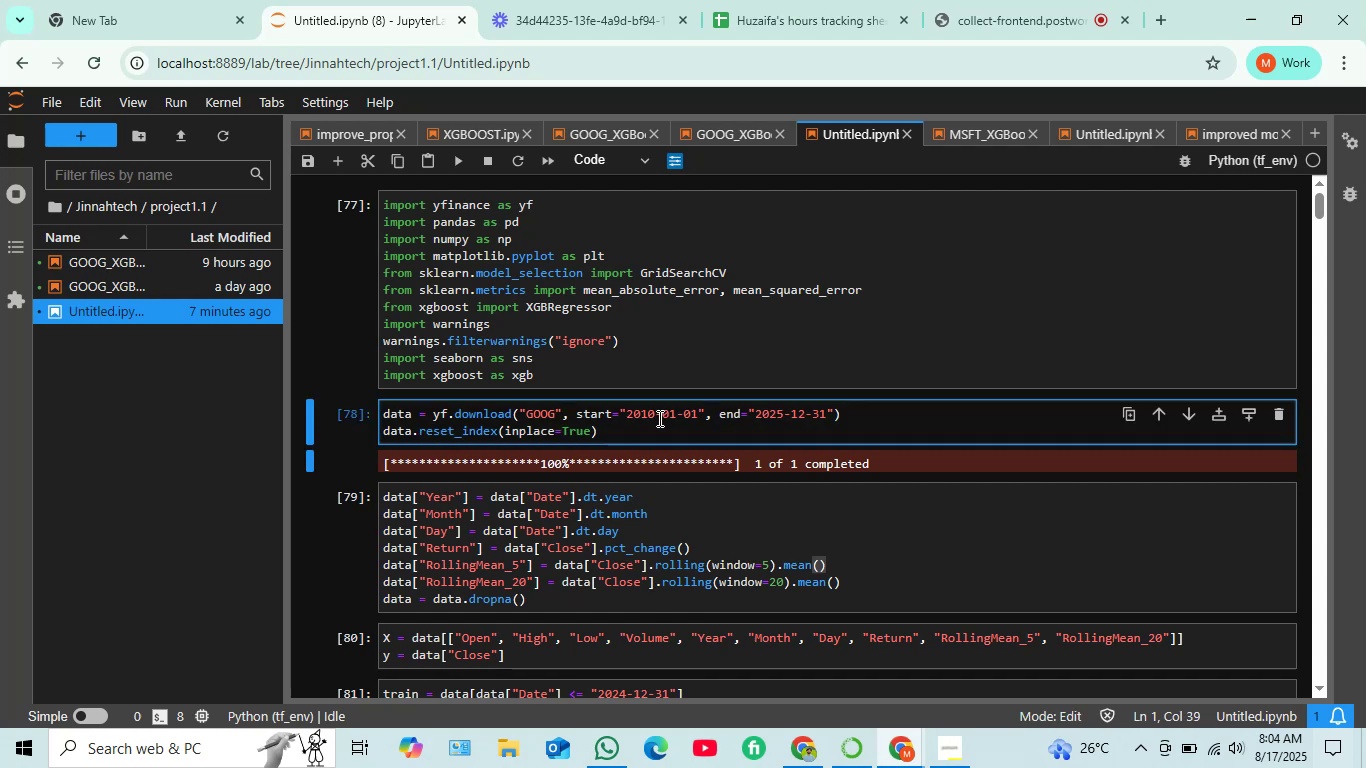 
key(Backspace)
key(Backspace)
type(22)
 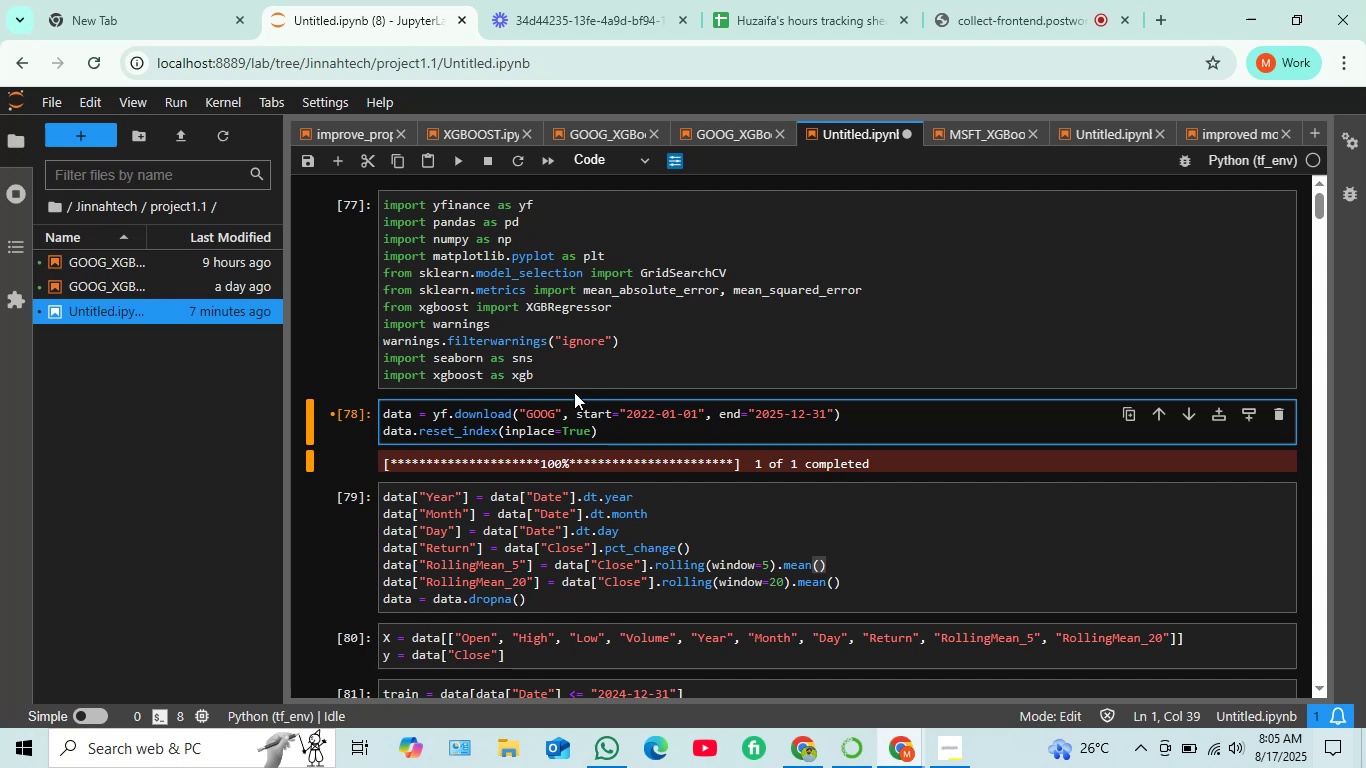 
wait(37.63)
 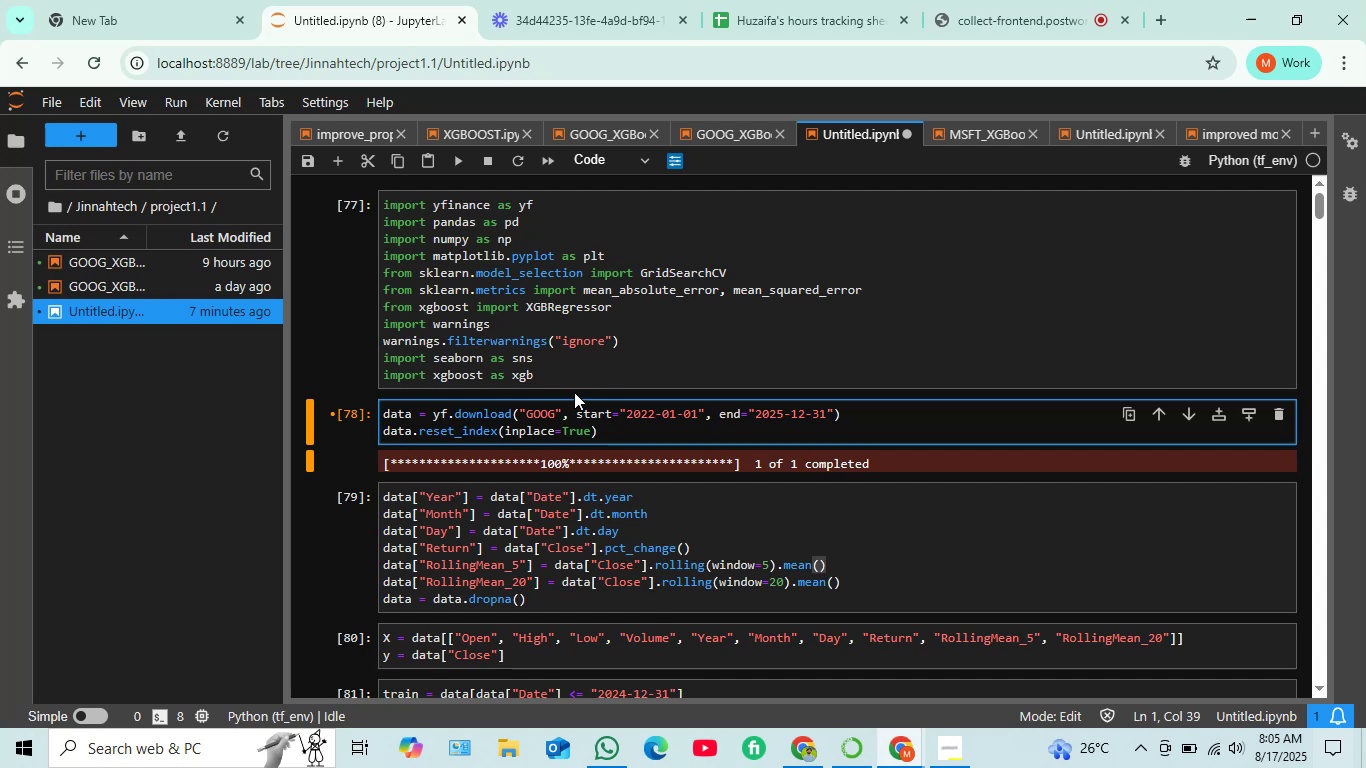 
scroll: coordinate [574, 392], scroll_direction: down, amount: 1.0
 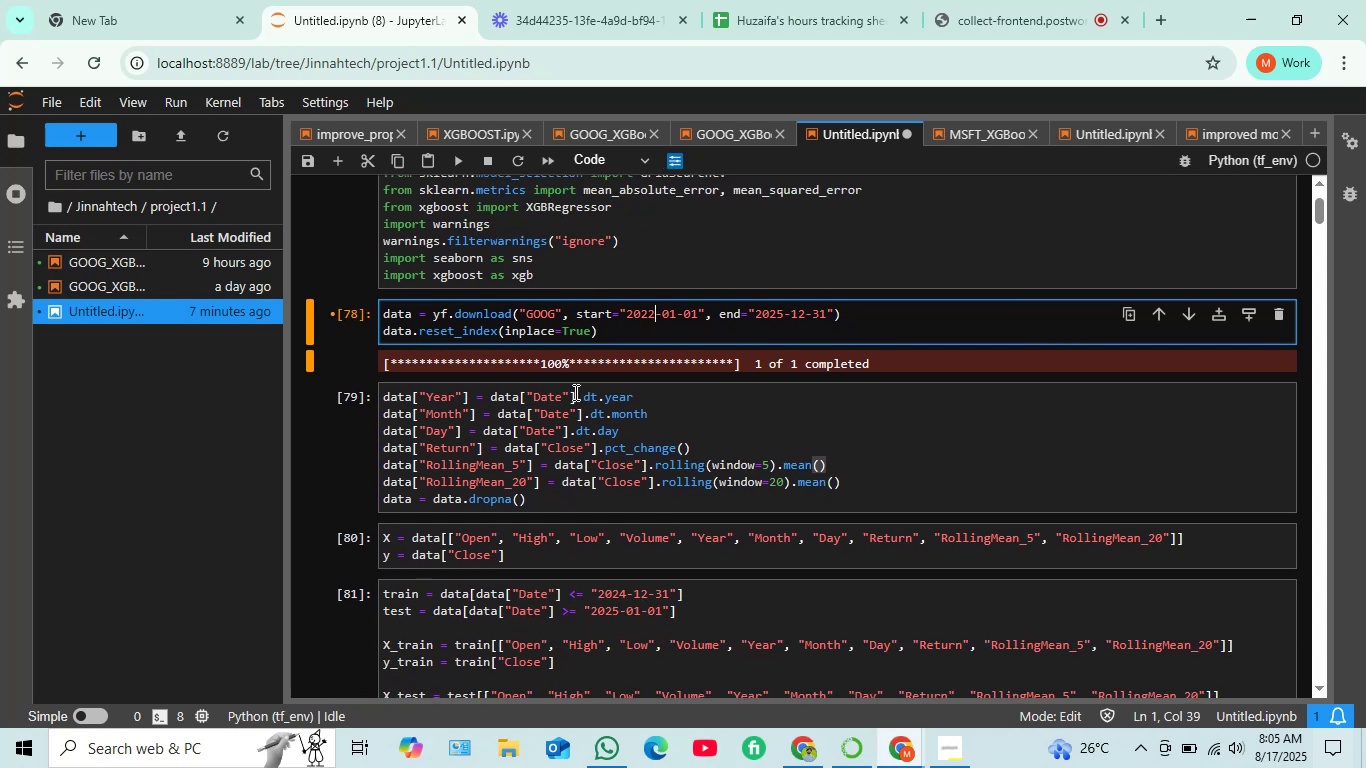 
hold_key(key=ShiftRight, duration=1.51)
 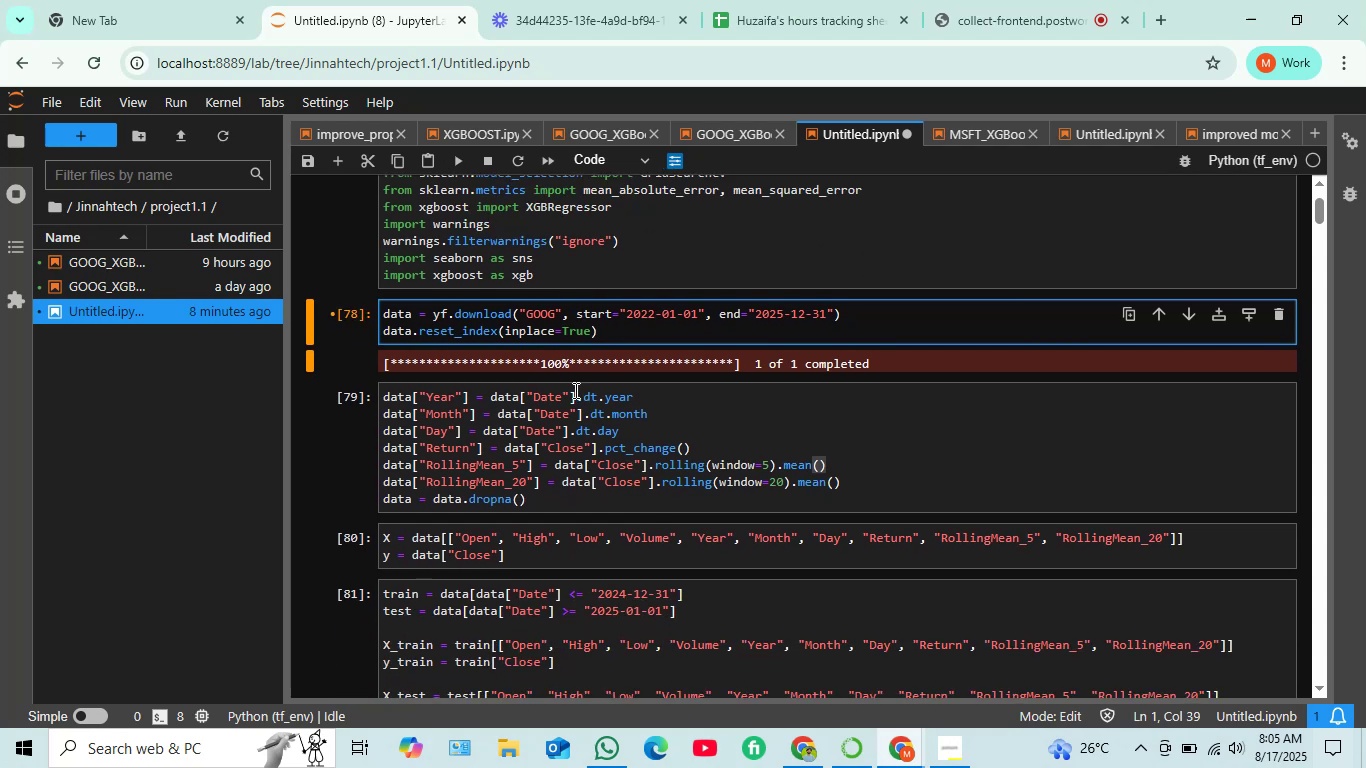 
hold_key(key=ShiftRight, duration=1.22)
 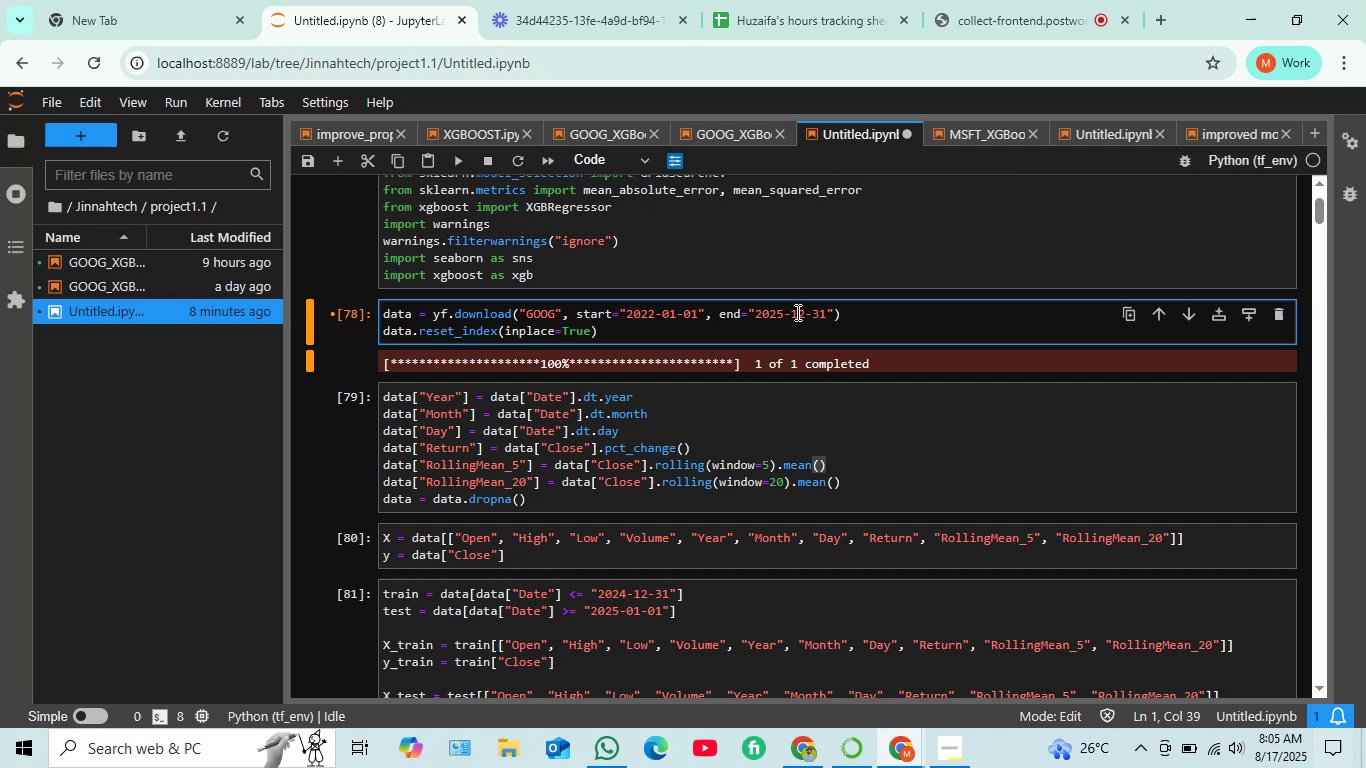 
wait(16.88)
 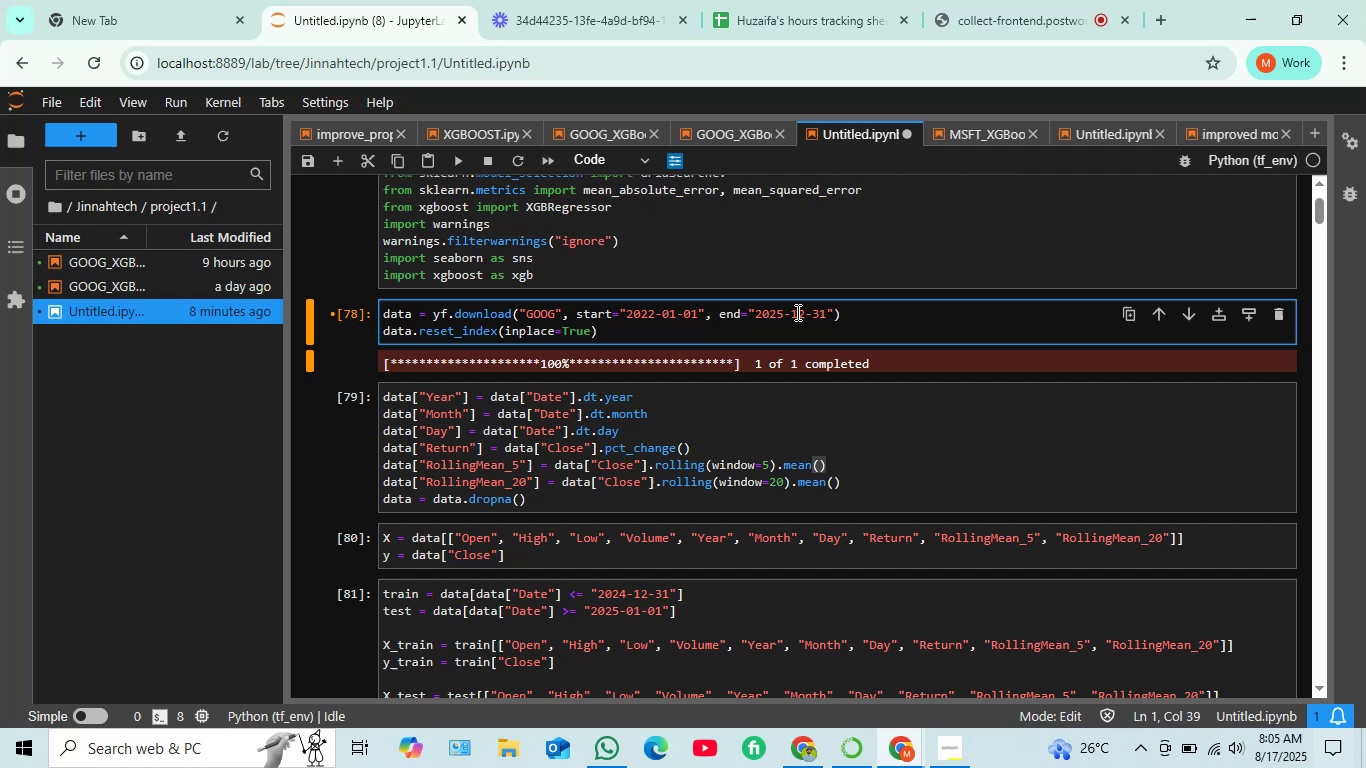 
key(Shift+ShiftRight)
 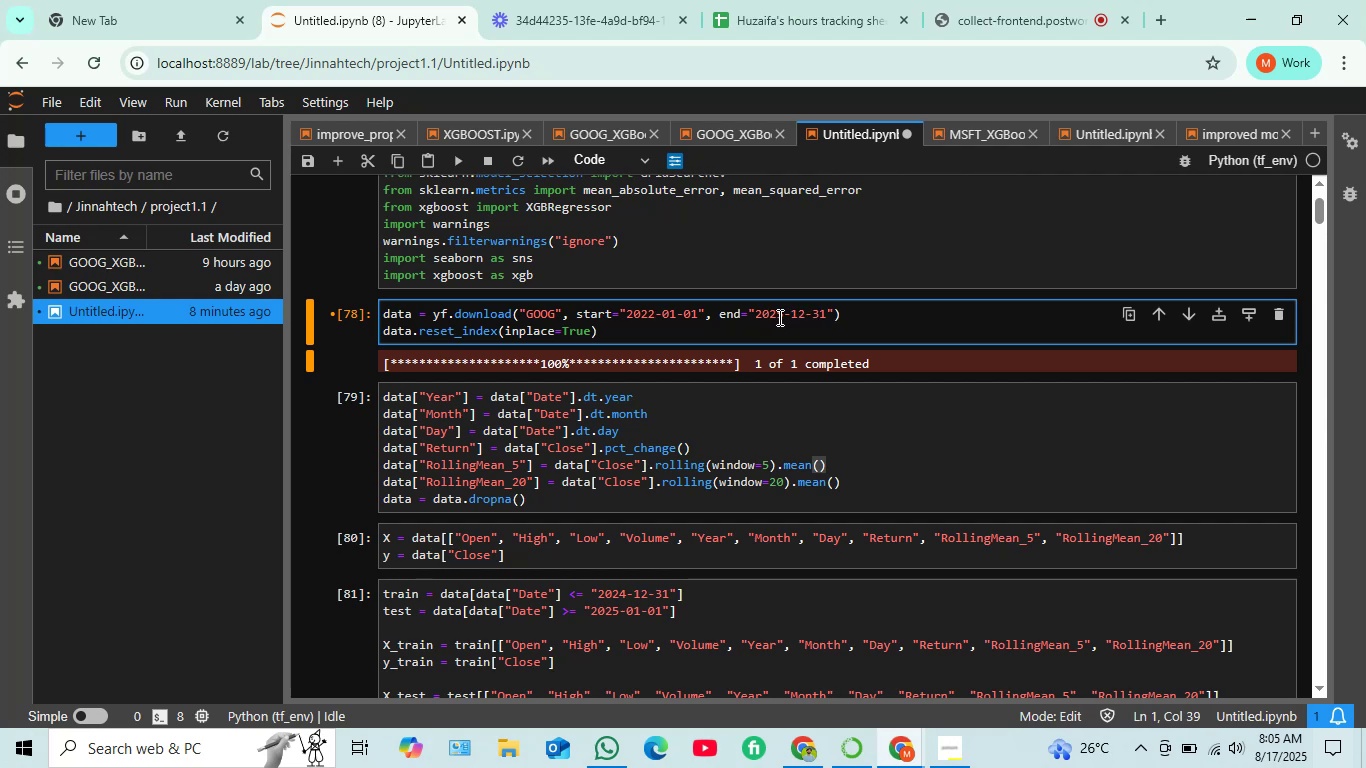 
key(Shift+Enter)
 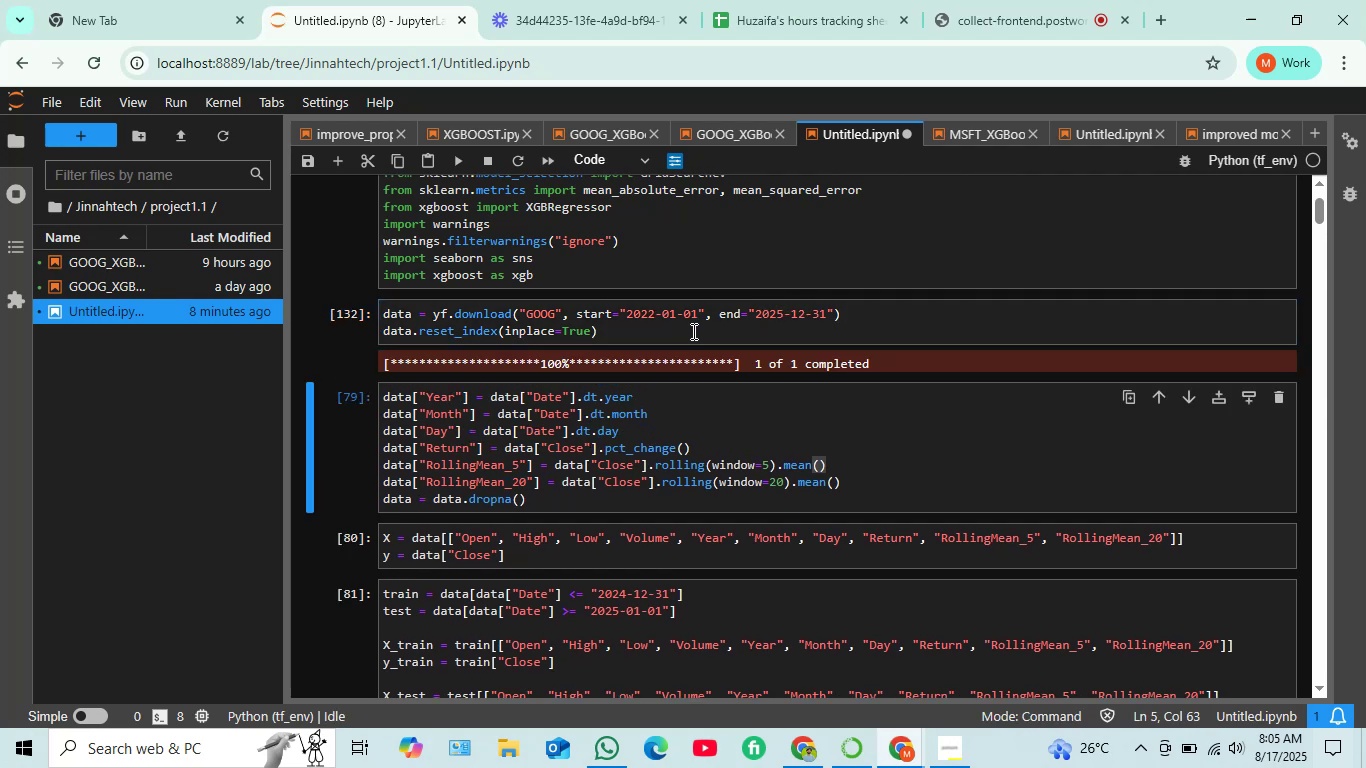 
scroll: coordinate [692, 331], scroll_direction: down, amount: 1.0
 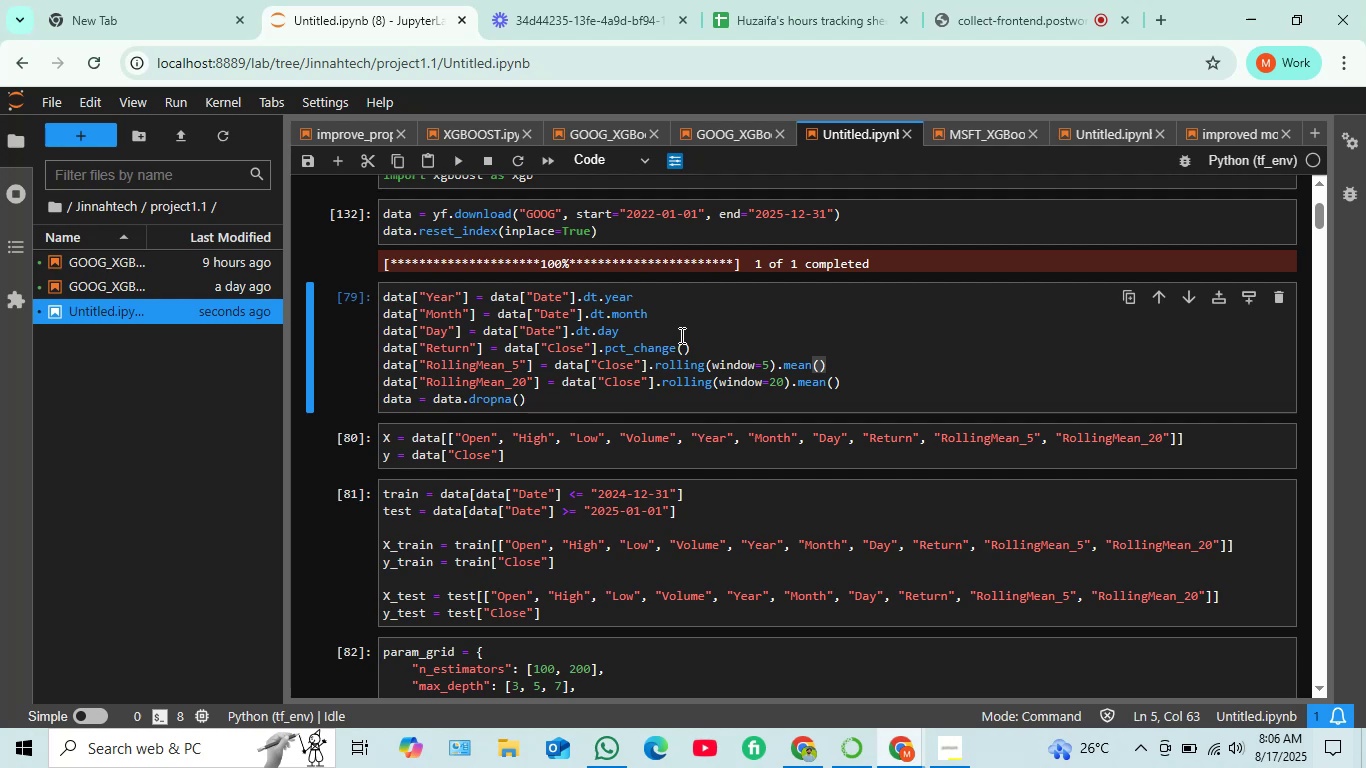 
wait(32.31)
 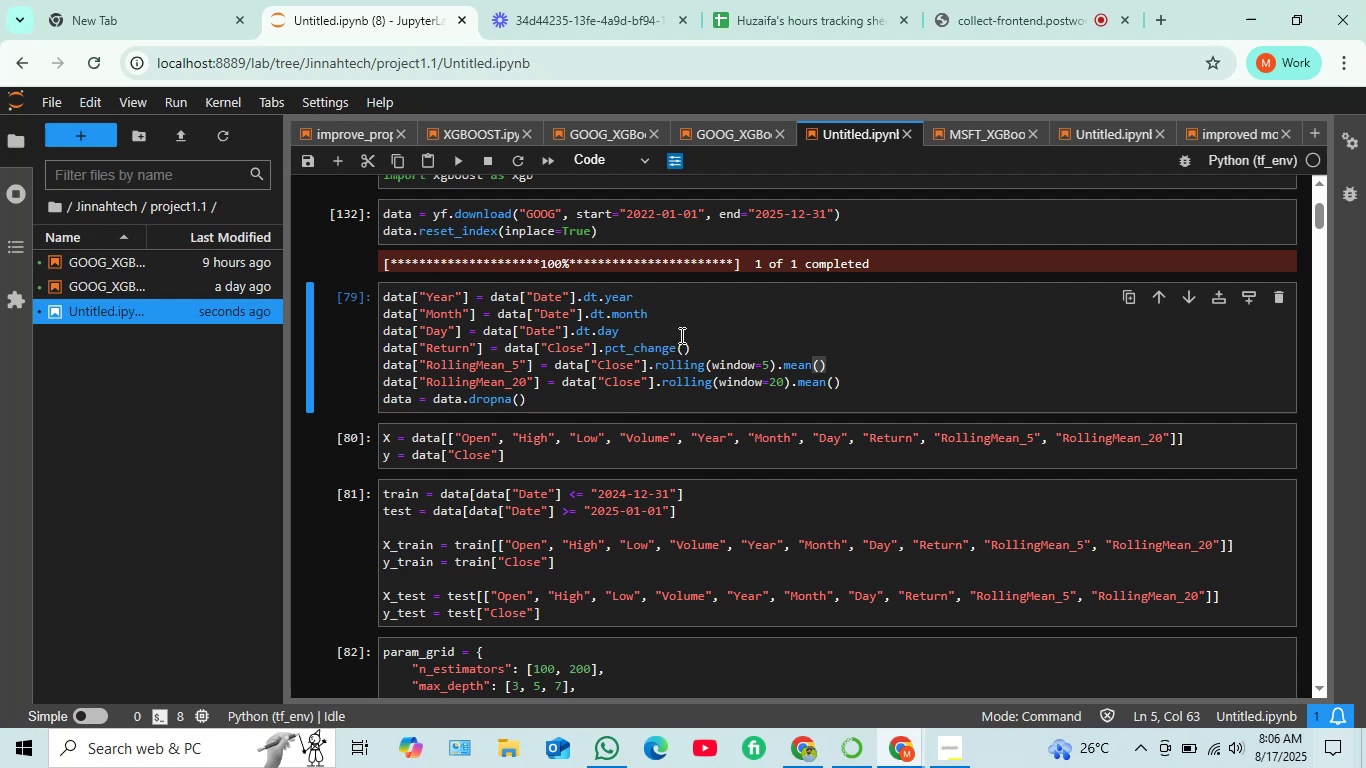 
scroll: coordinate [555, 341], scroll_direction: down, amount: 2.0
 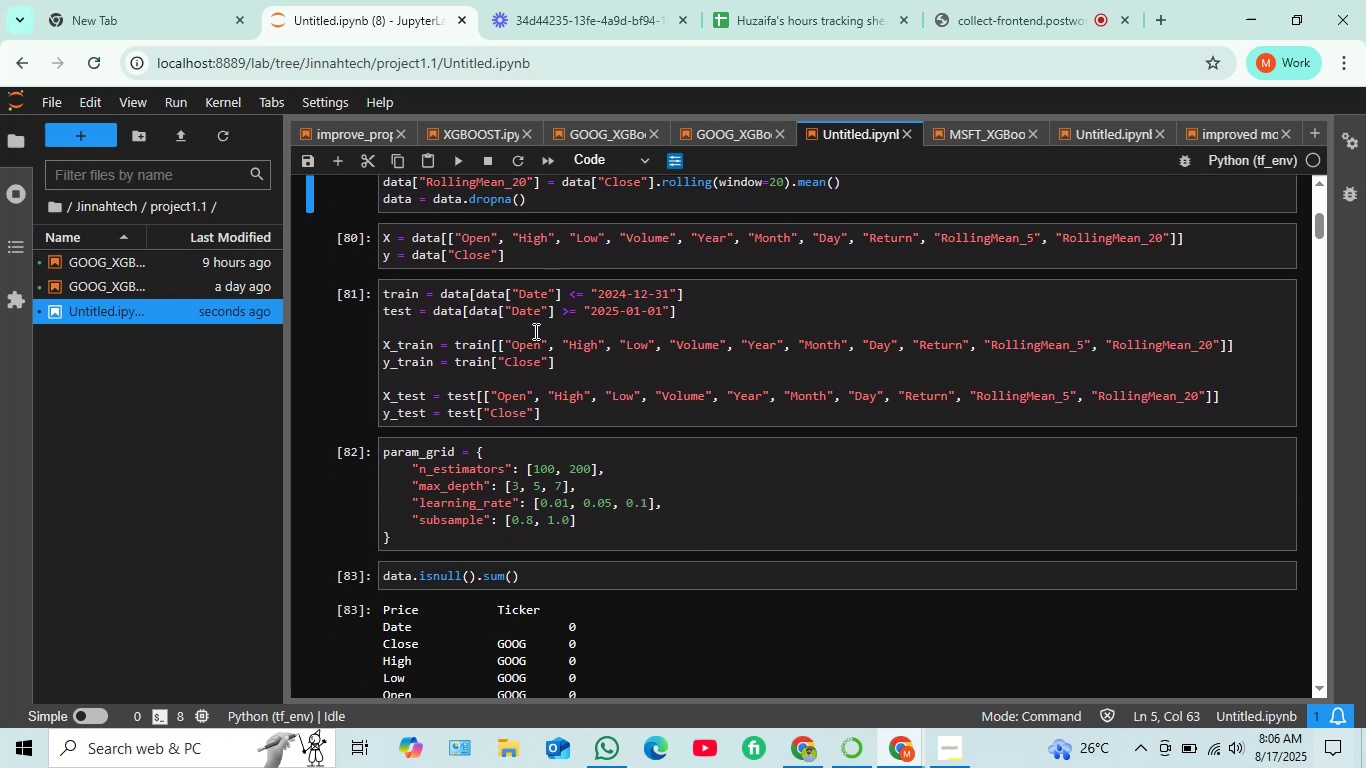 
wait(11.92)
 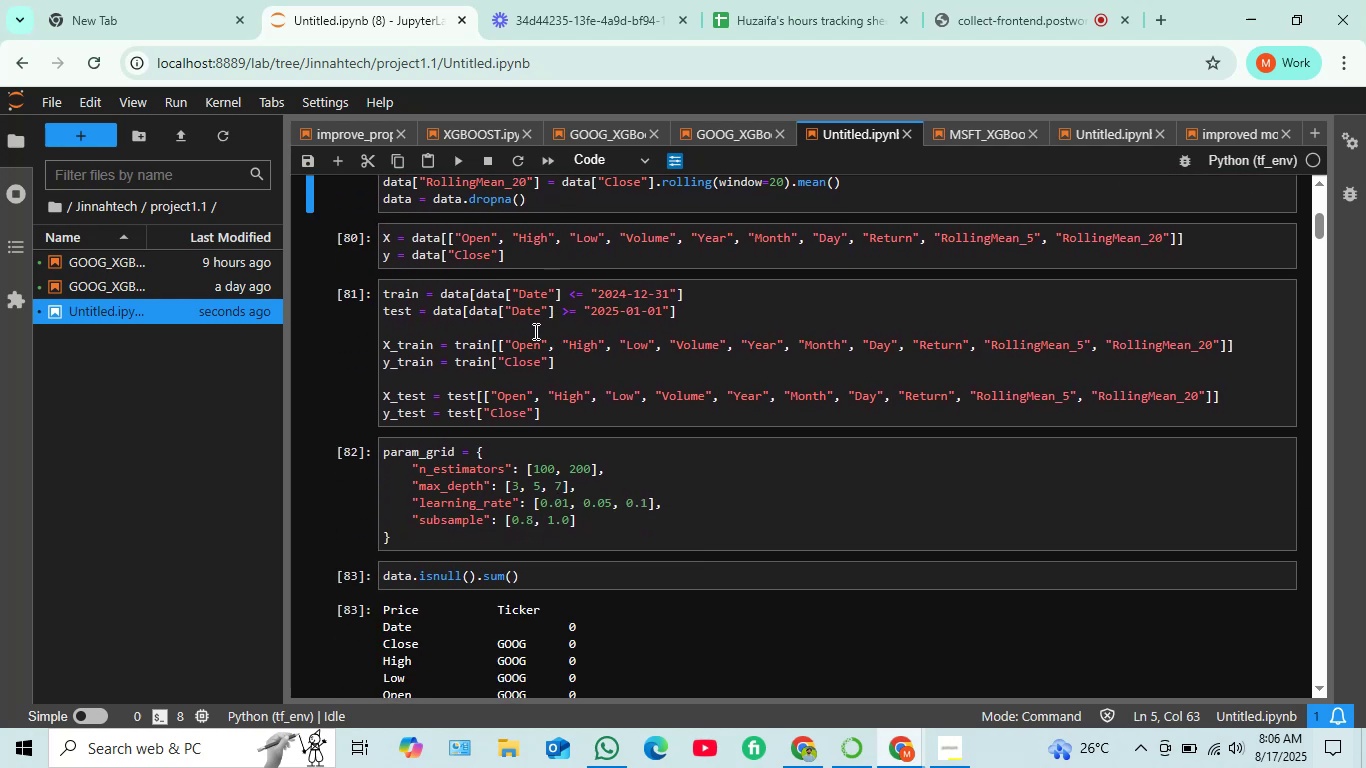 
scroll: coordinate [532, 327], scroll_direction: up, amount: 5.0
 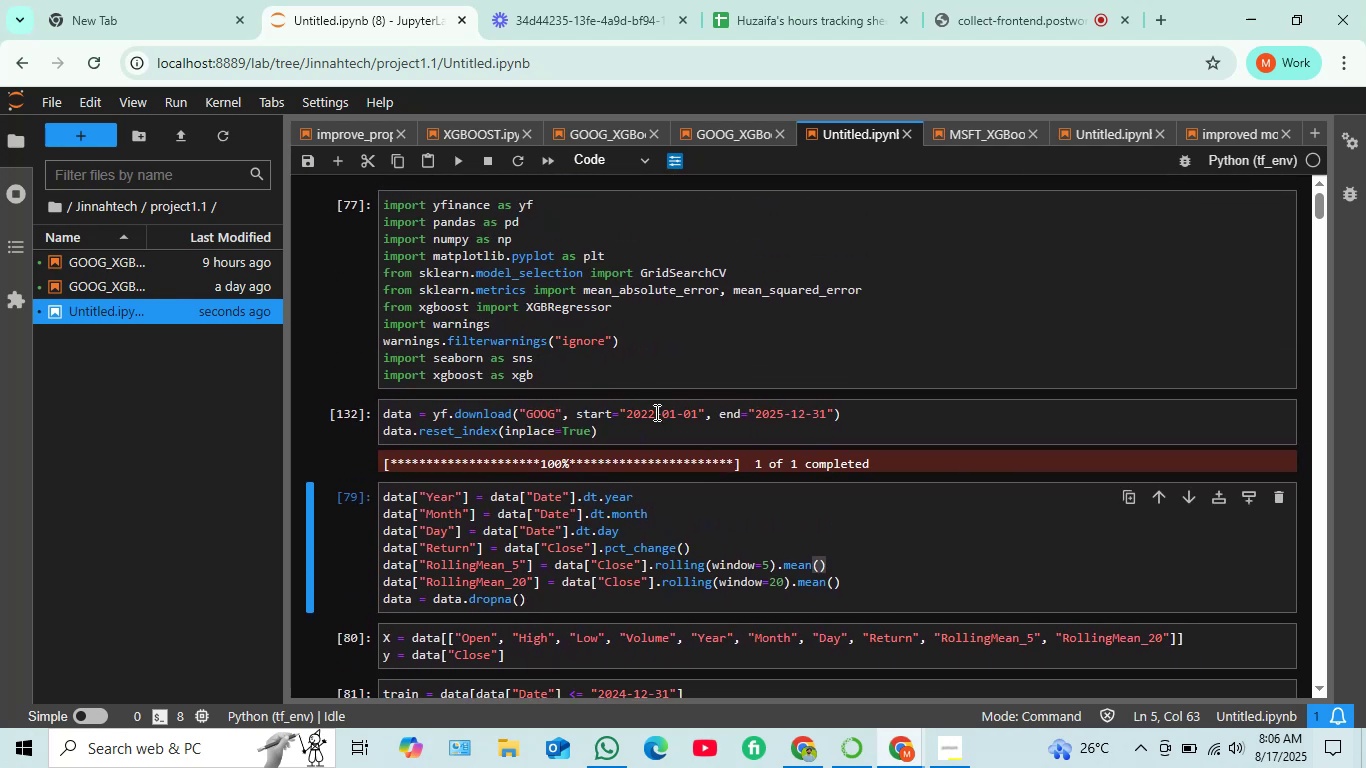 
left_click([656, 412])
 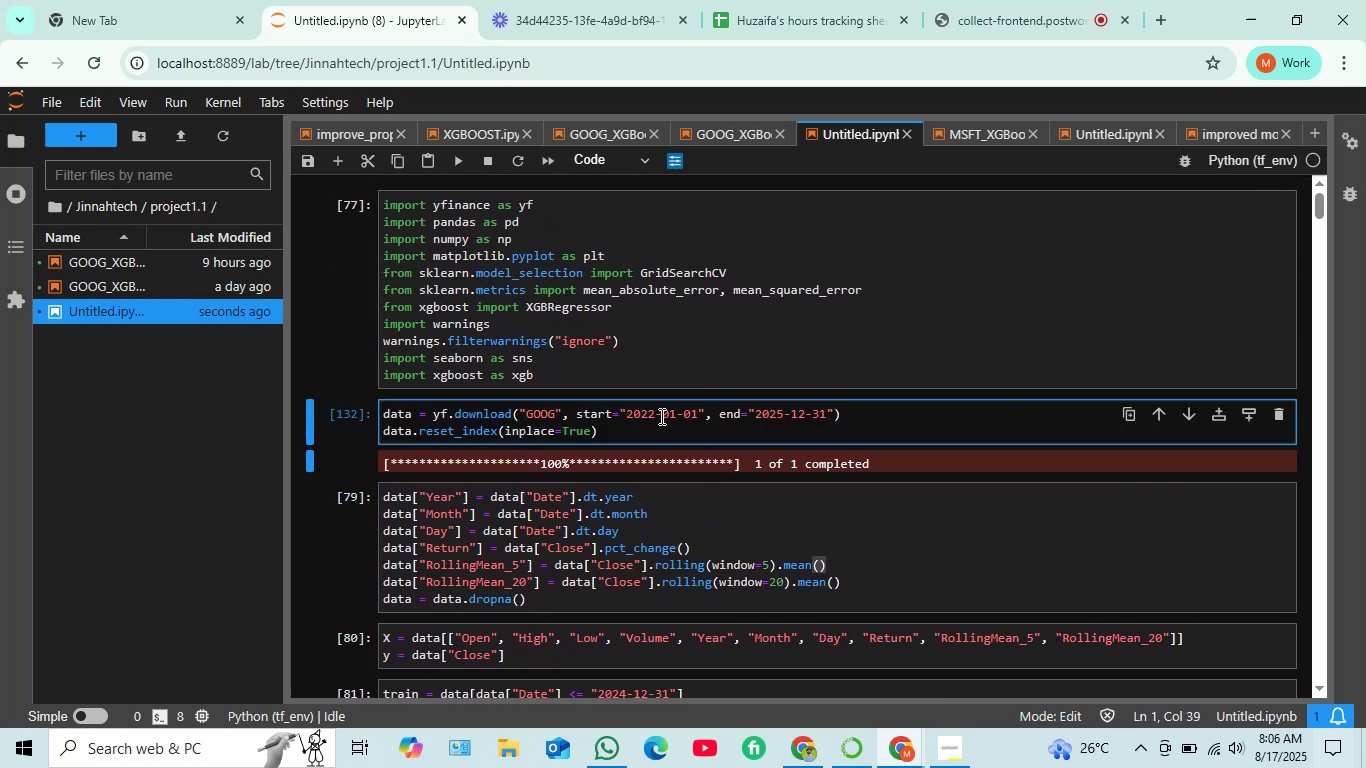 
key(Backspace)
 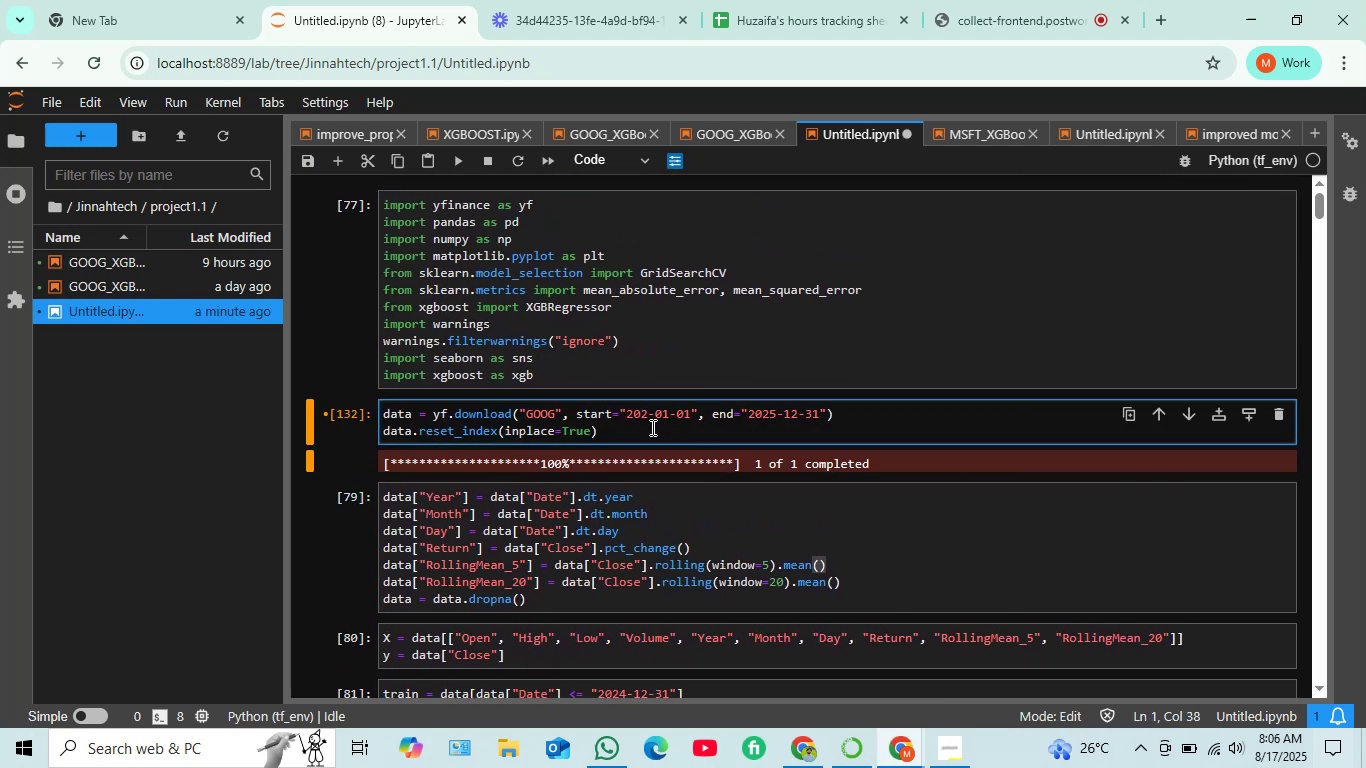 
key(Backspace)
 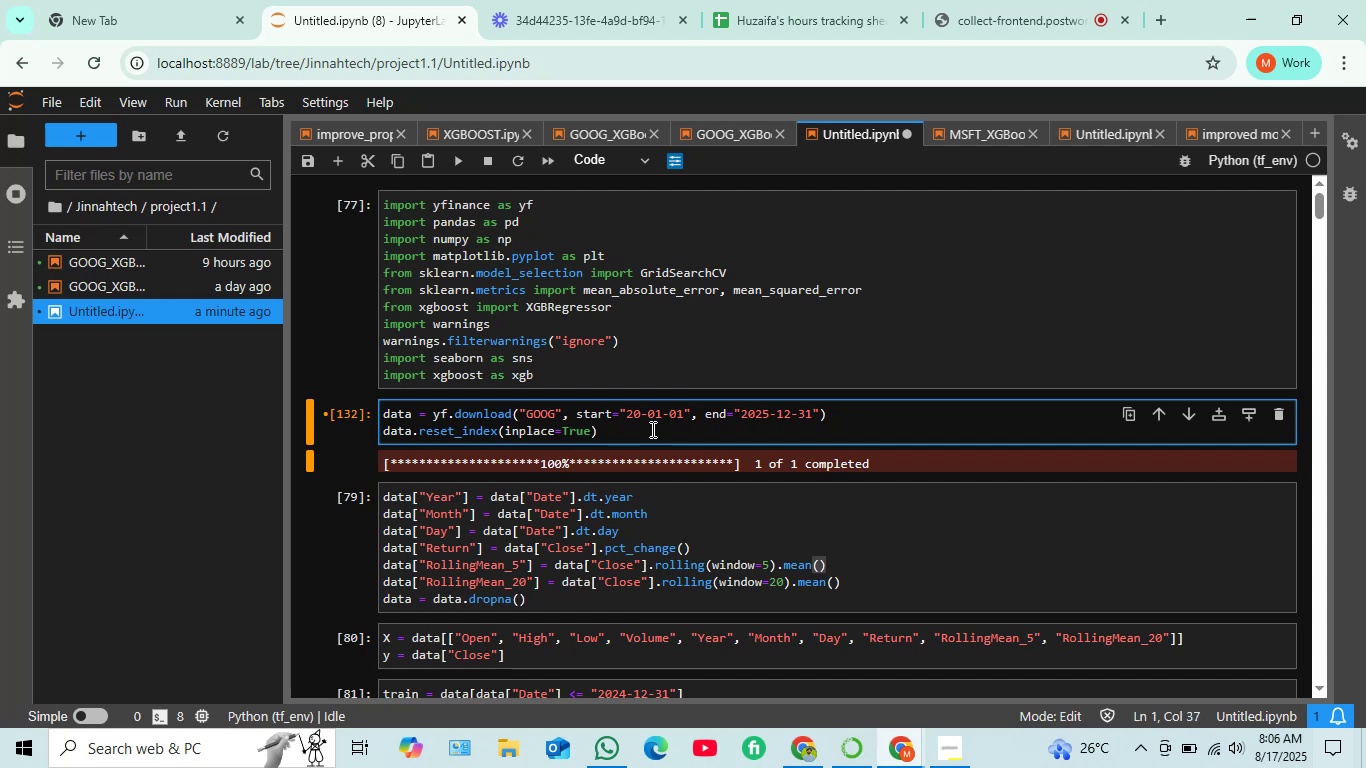 
key(1)
 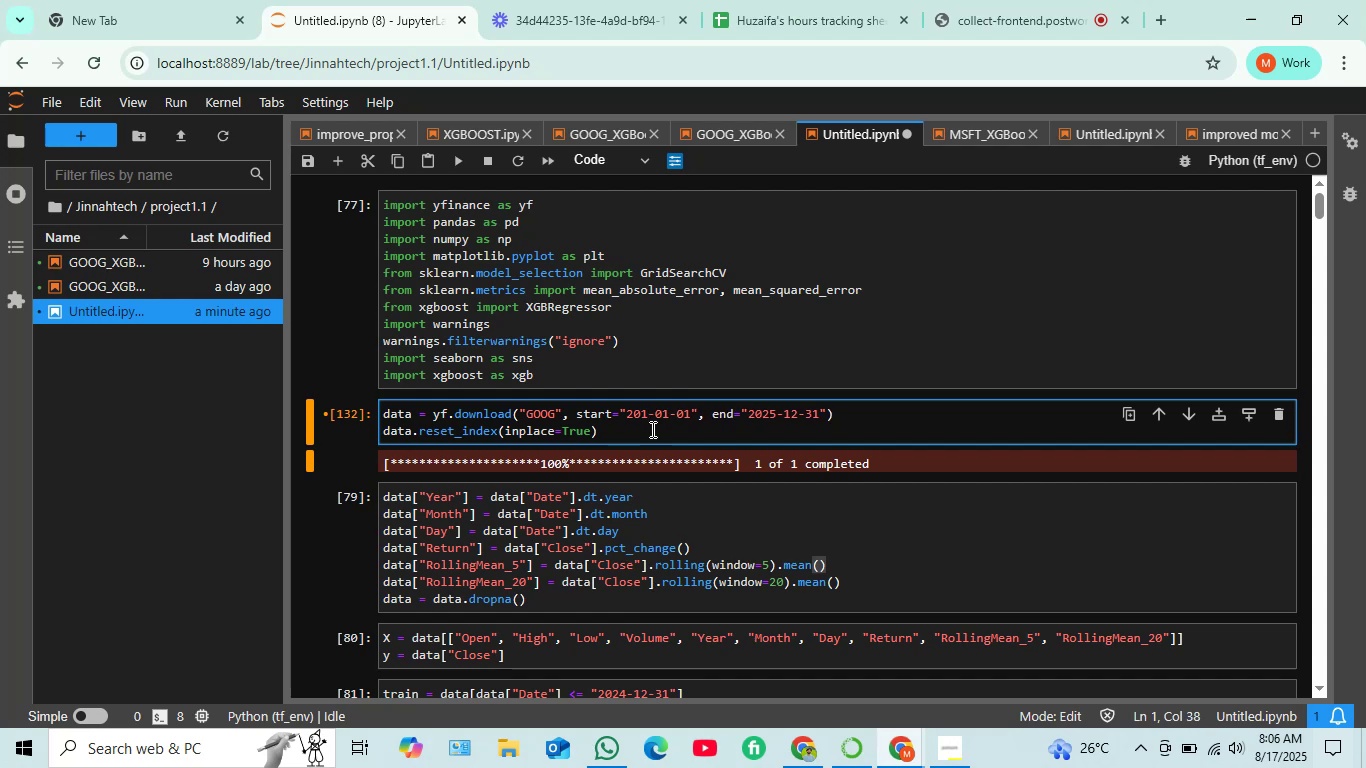 
wait(10.12)
 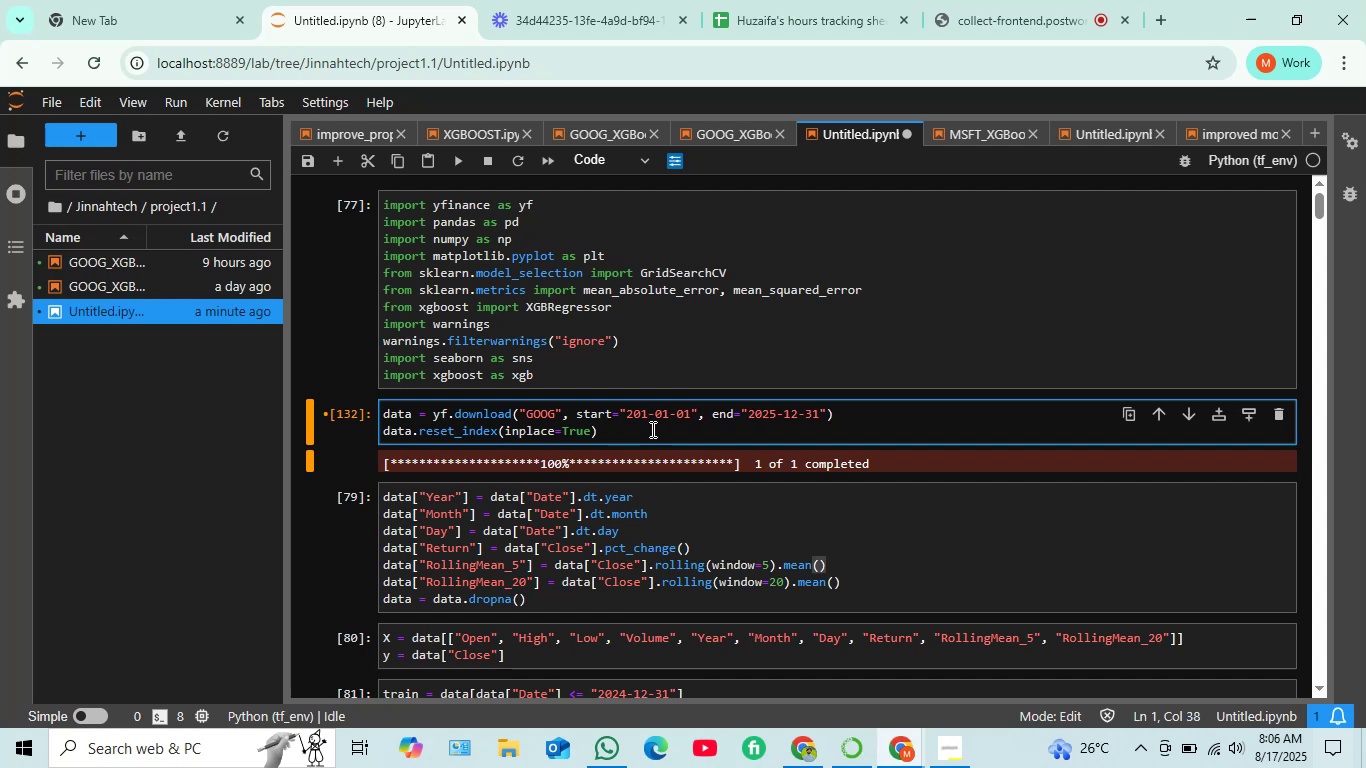 
key(6)
 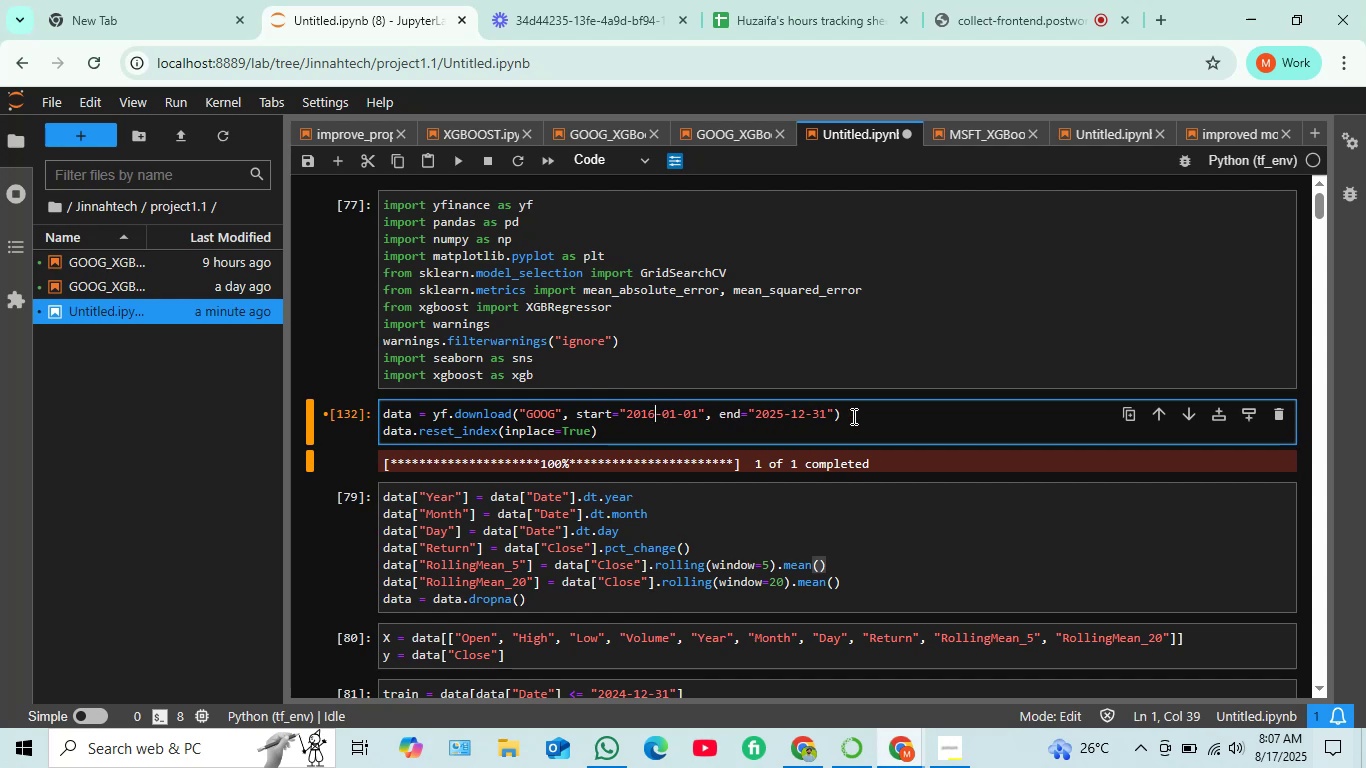 
wait(6.14)
 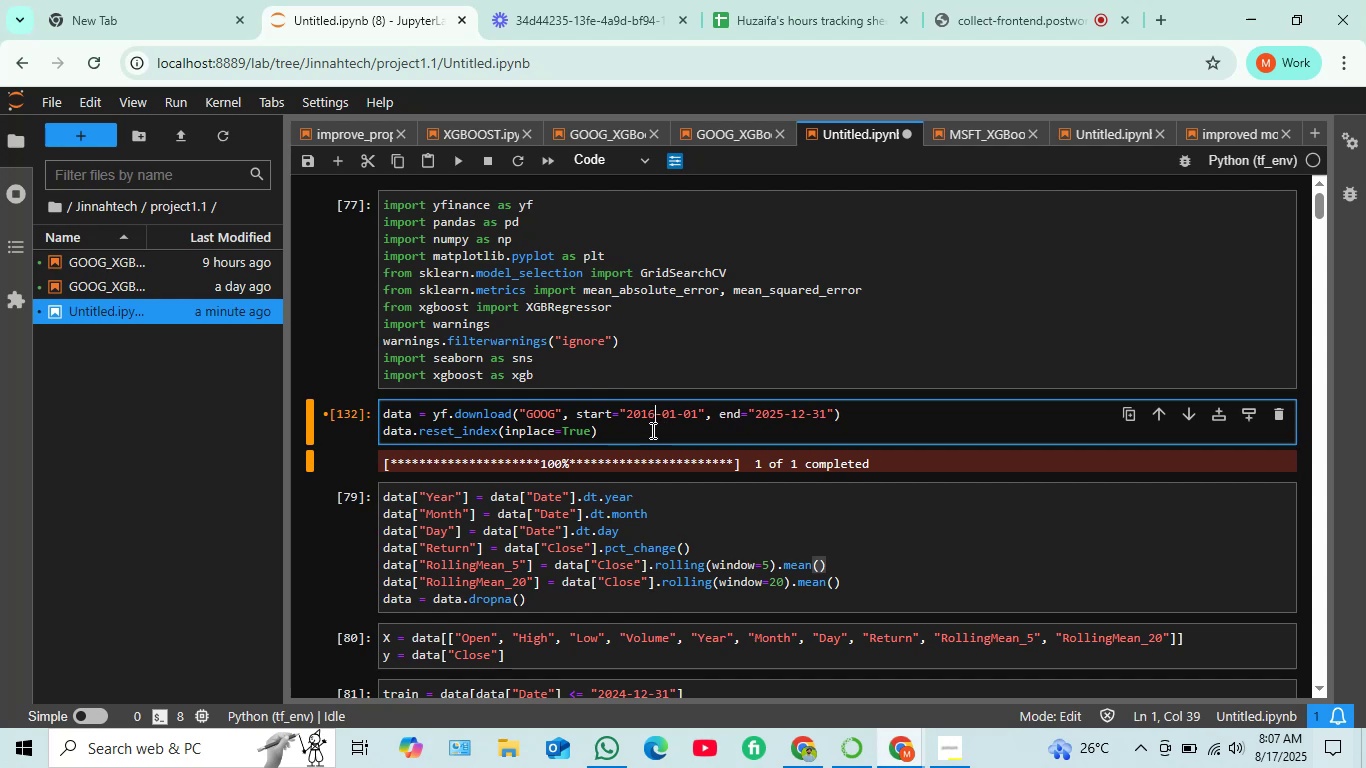 
double_click([803, 416])
 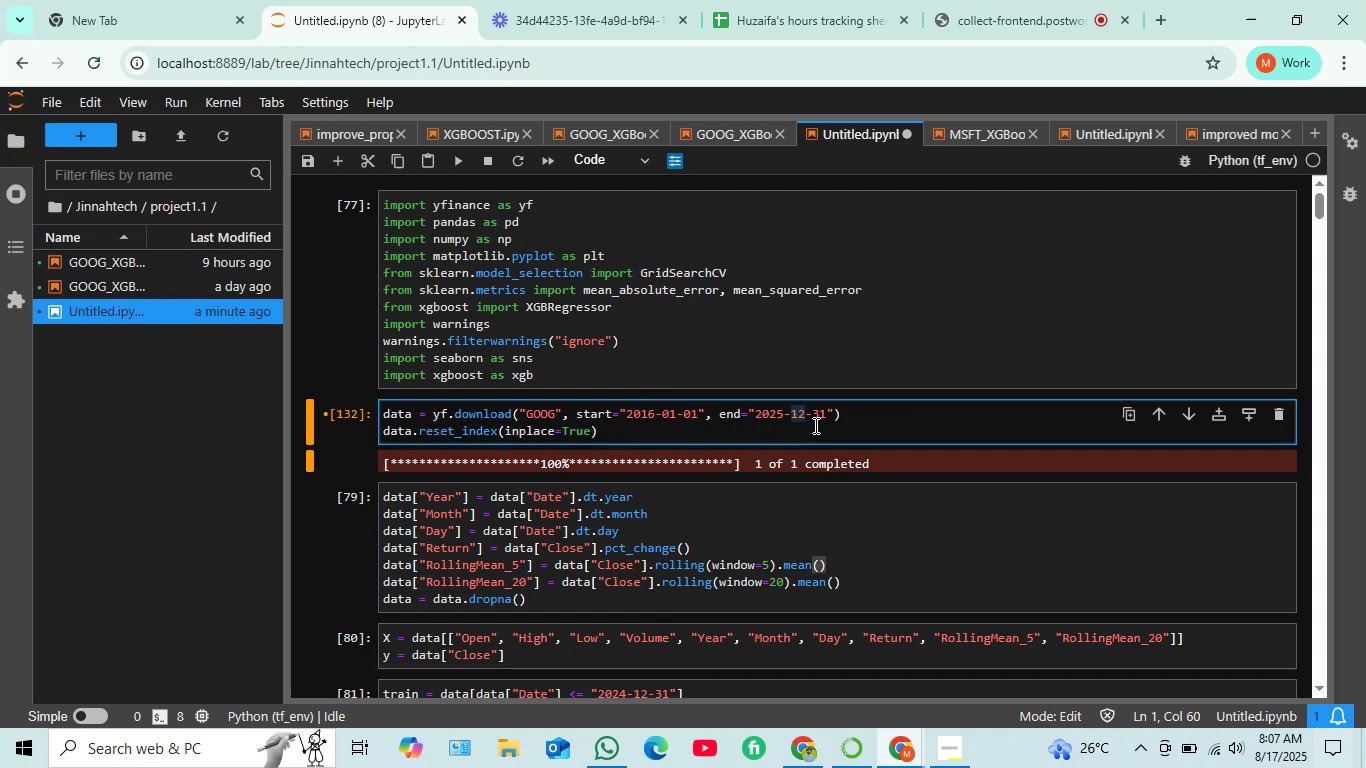 
type(06)
 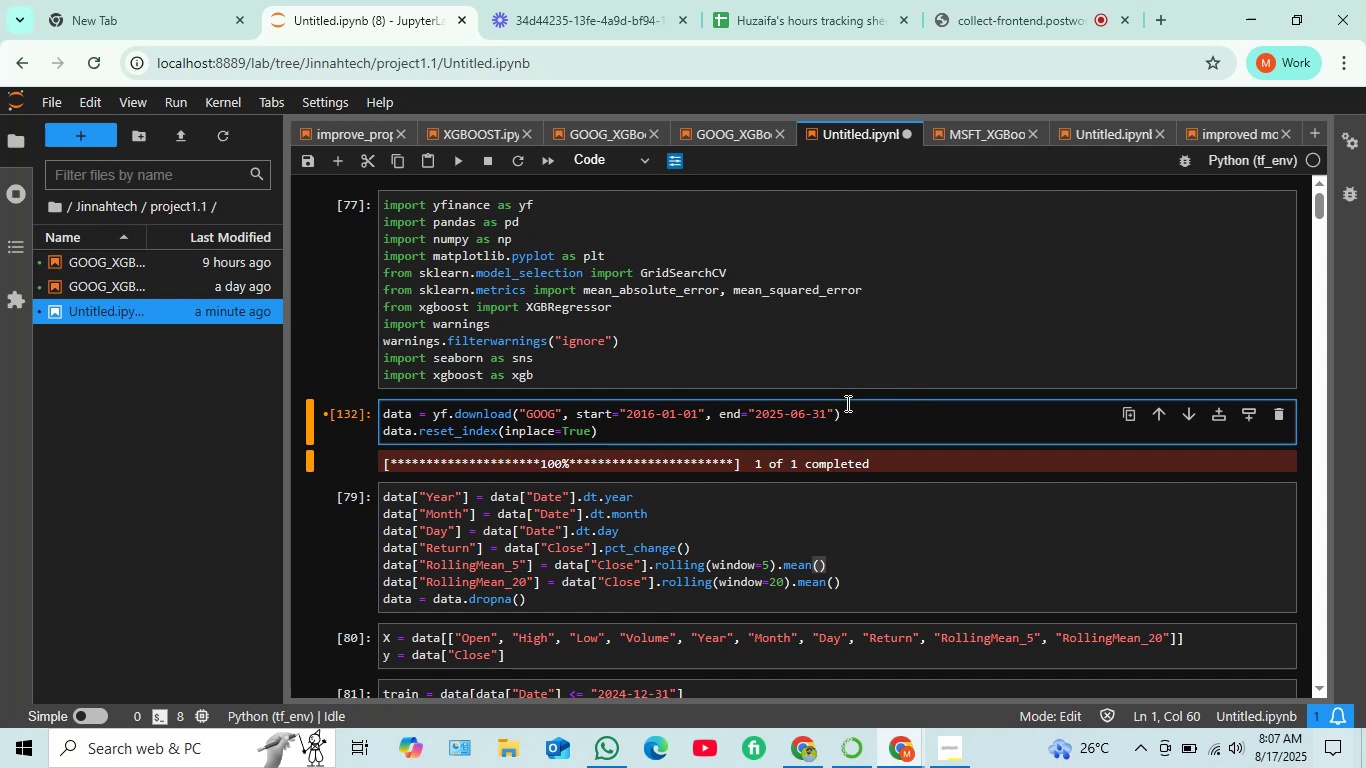 
left_click([826, 418])
 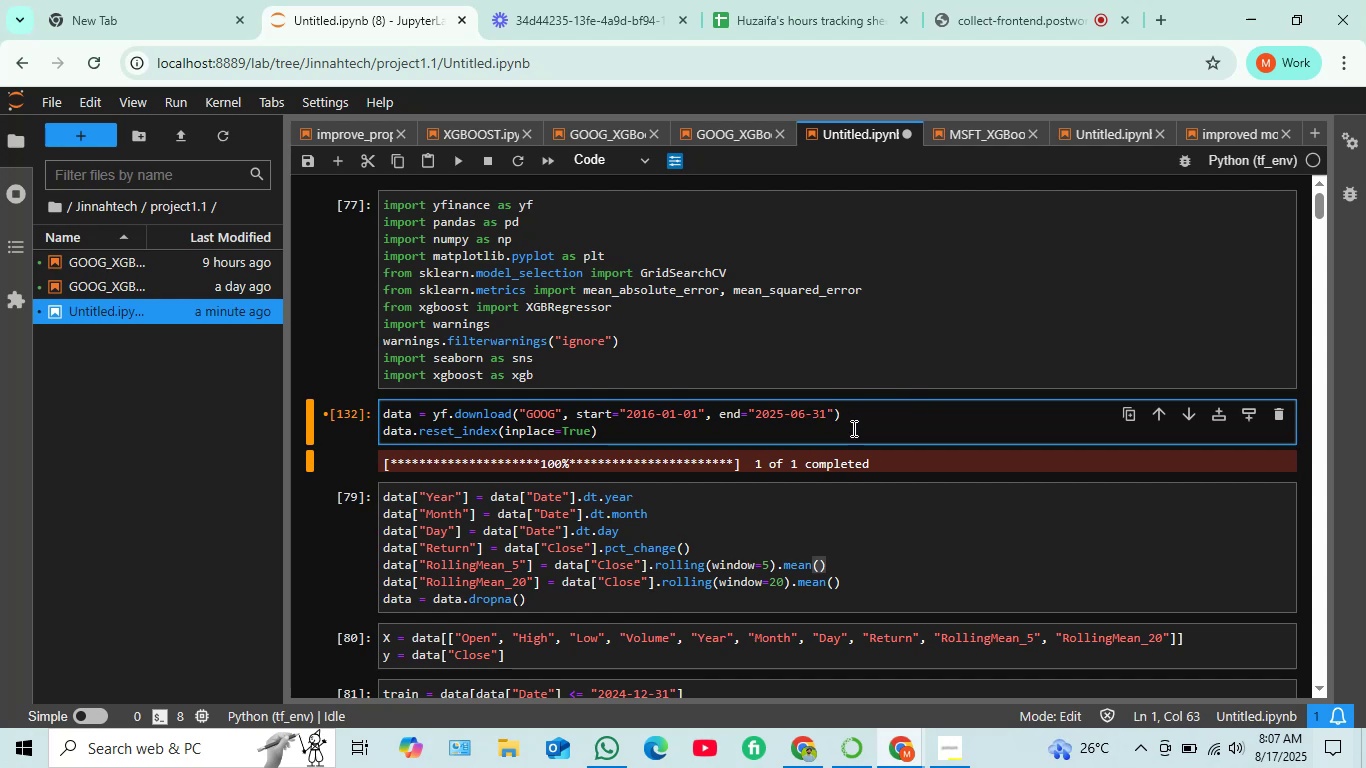 
key(Backspace)
 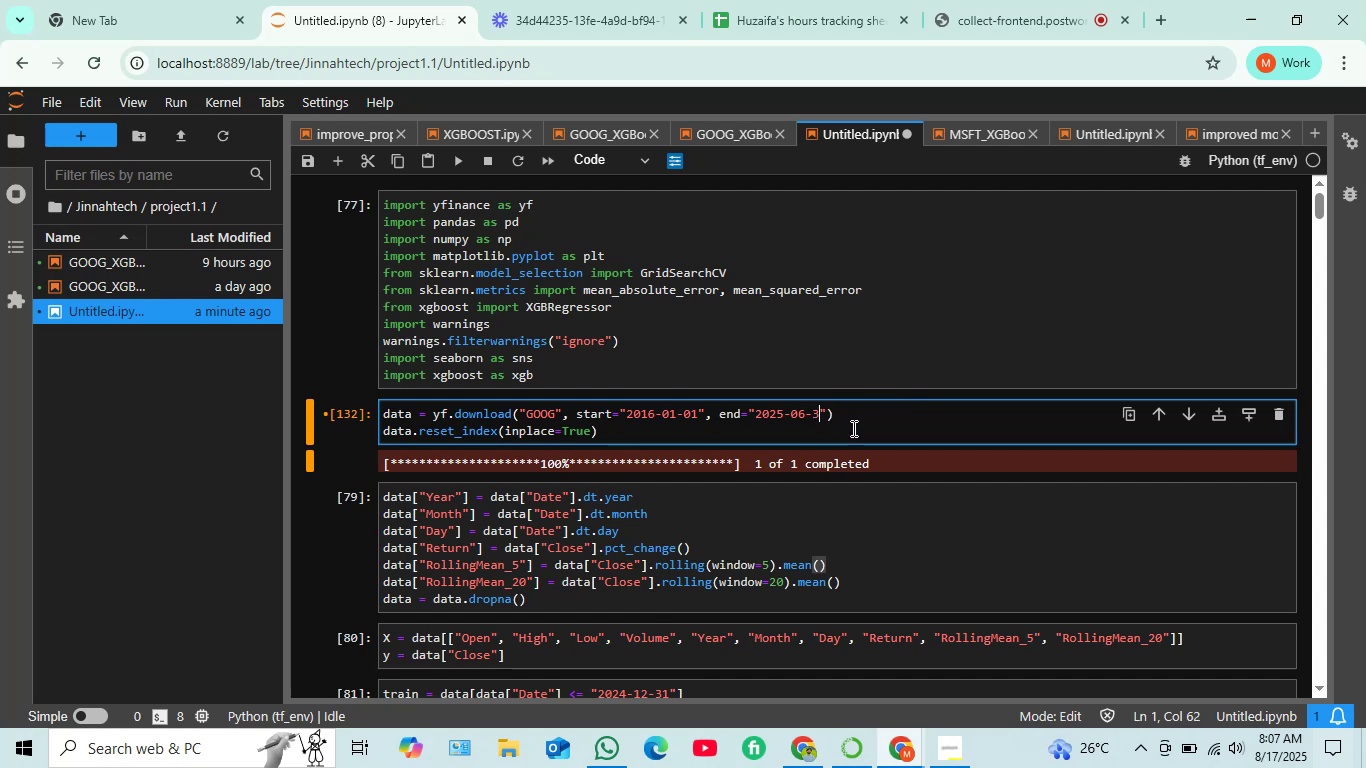 
key(0)
 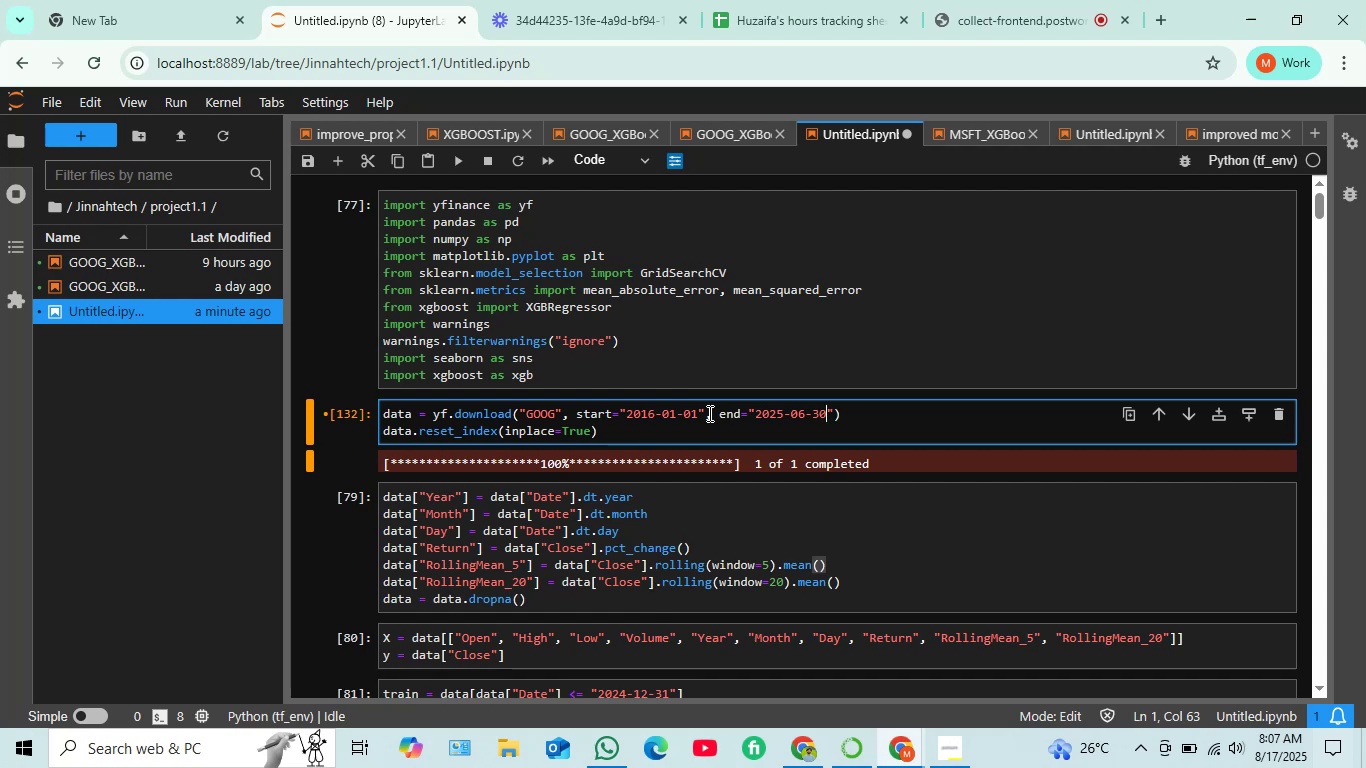 
wait(11.61)
 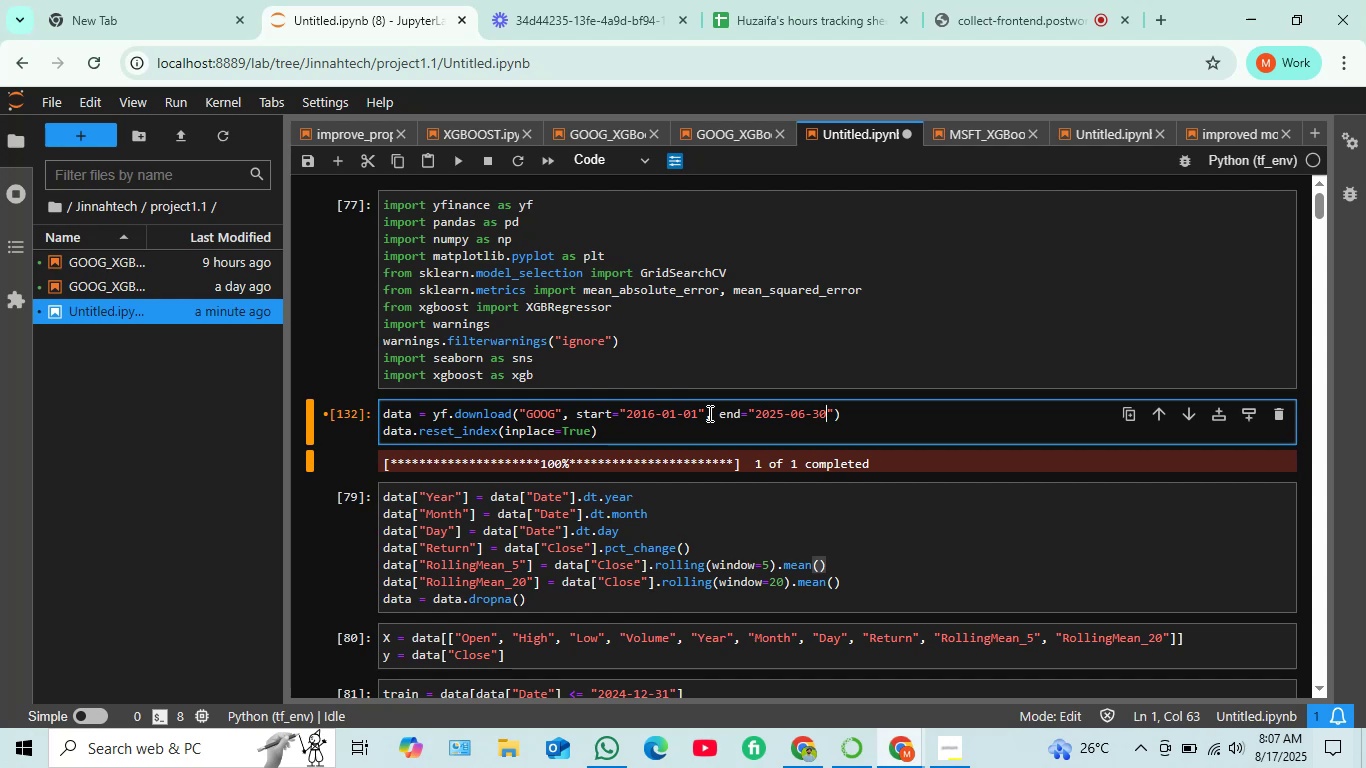 
key(Shift+Enter)
 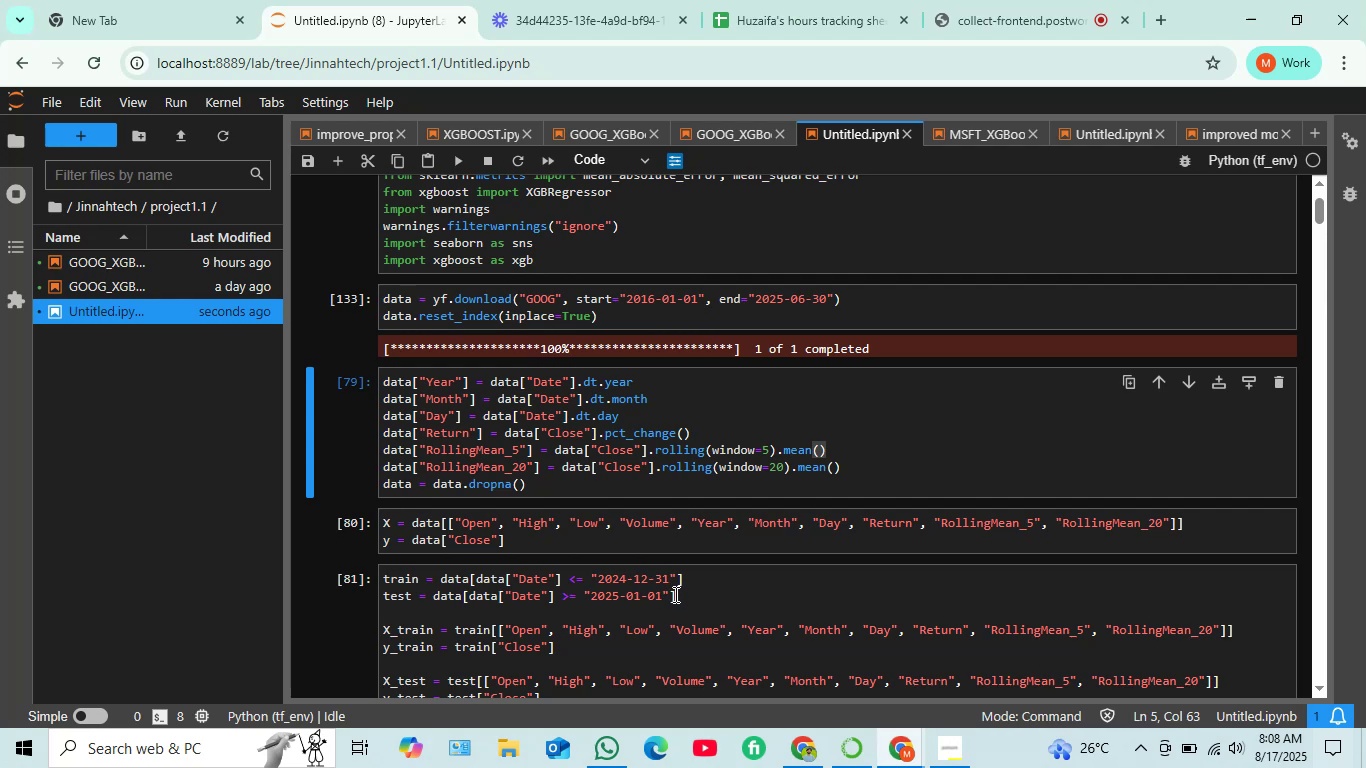 
wait(52.52)
 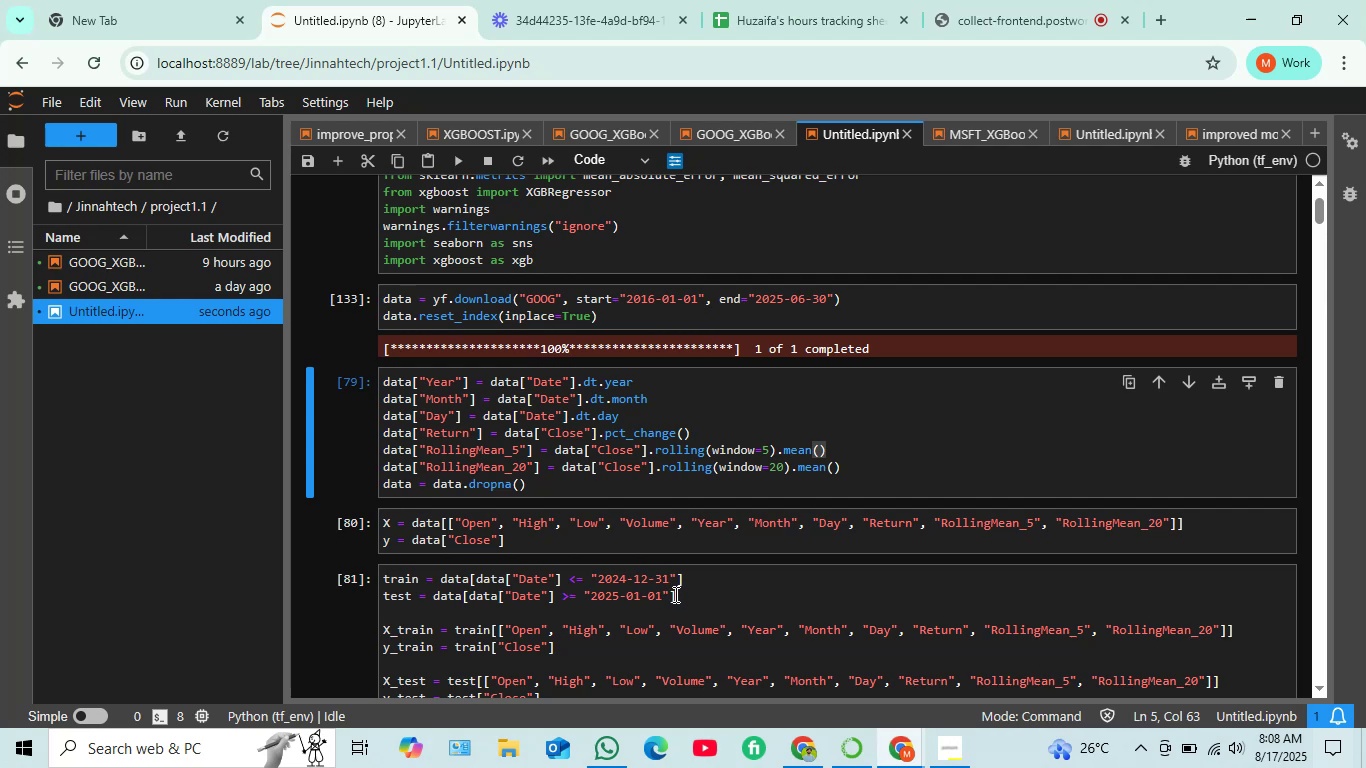 
left_click_drag(start_coordinate=[674, 594], to_coordinate=[377, 577])
 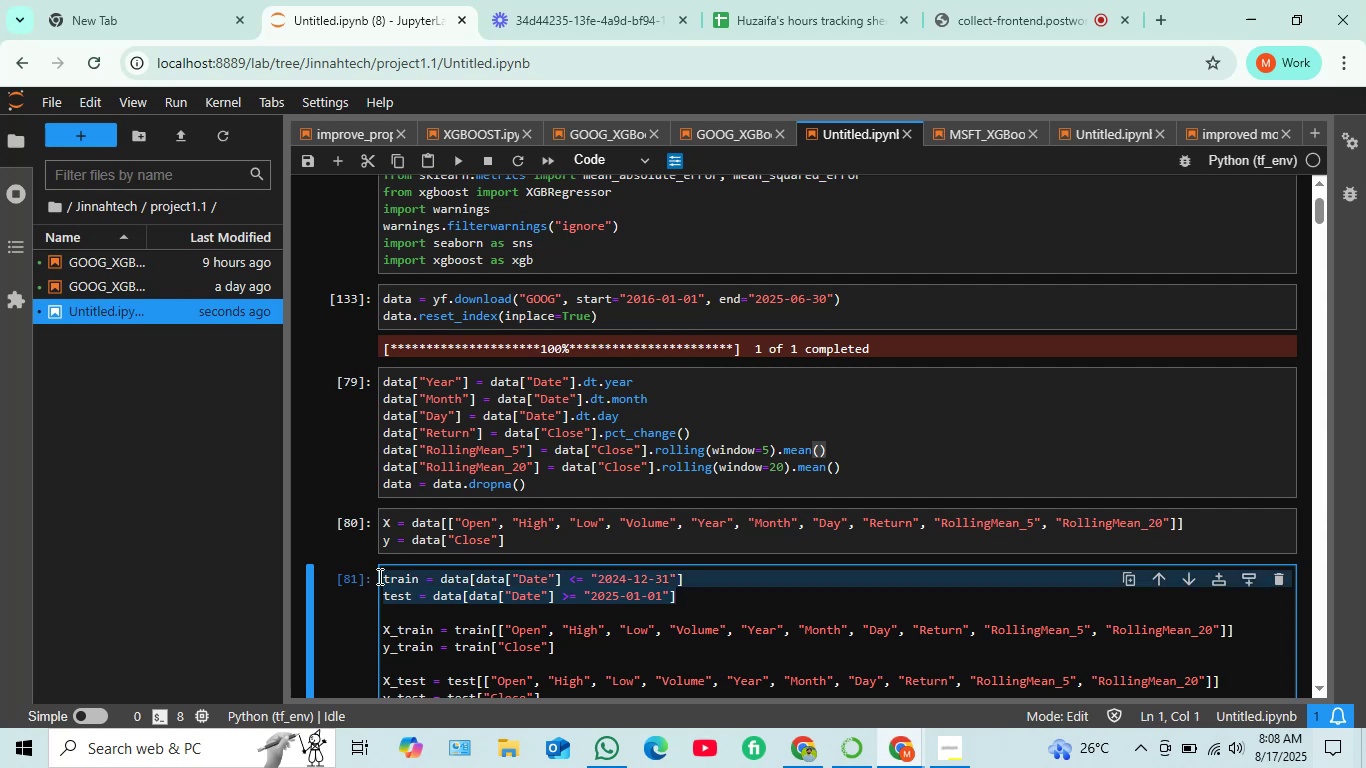 
key(Control+C)
 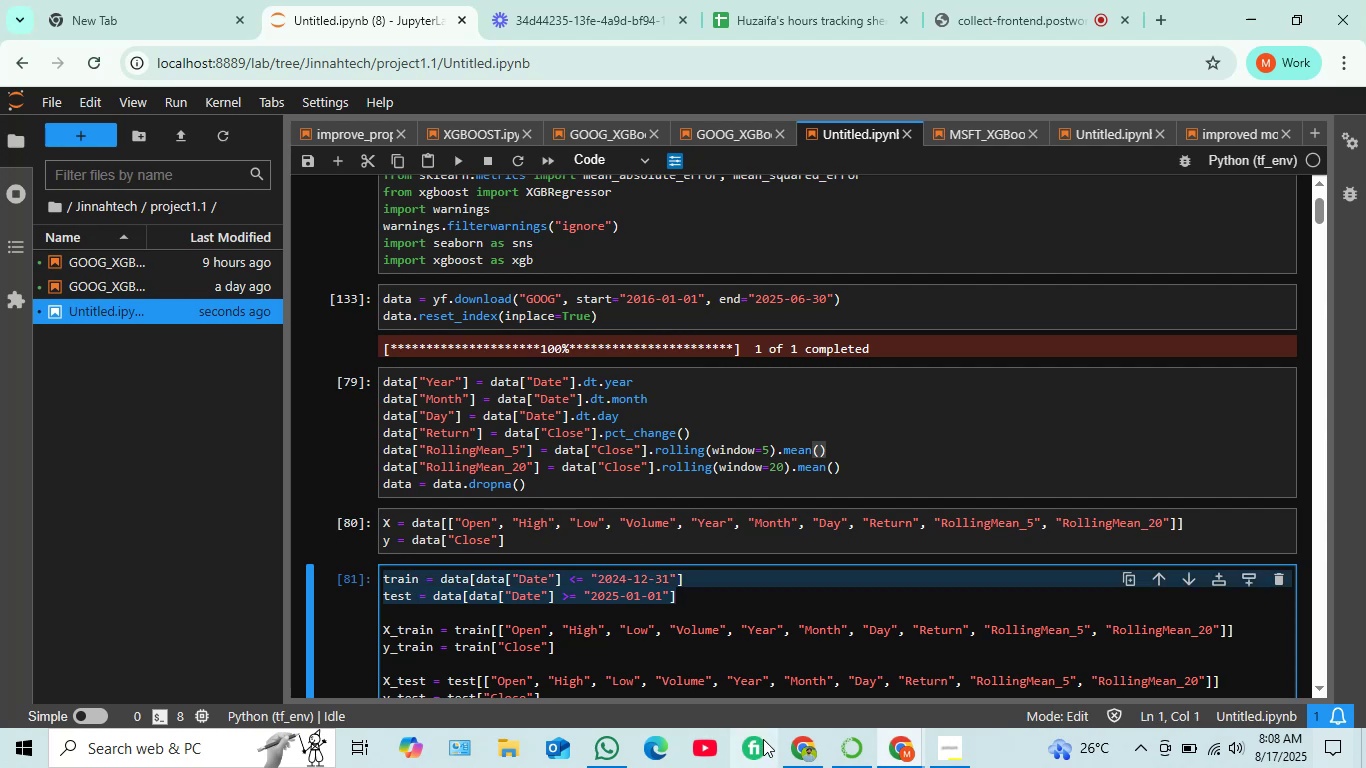 
left_click([794, 756])
 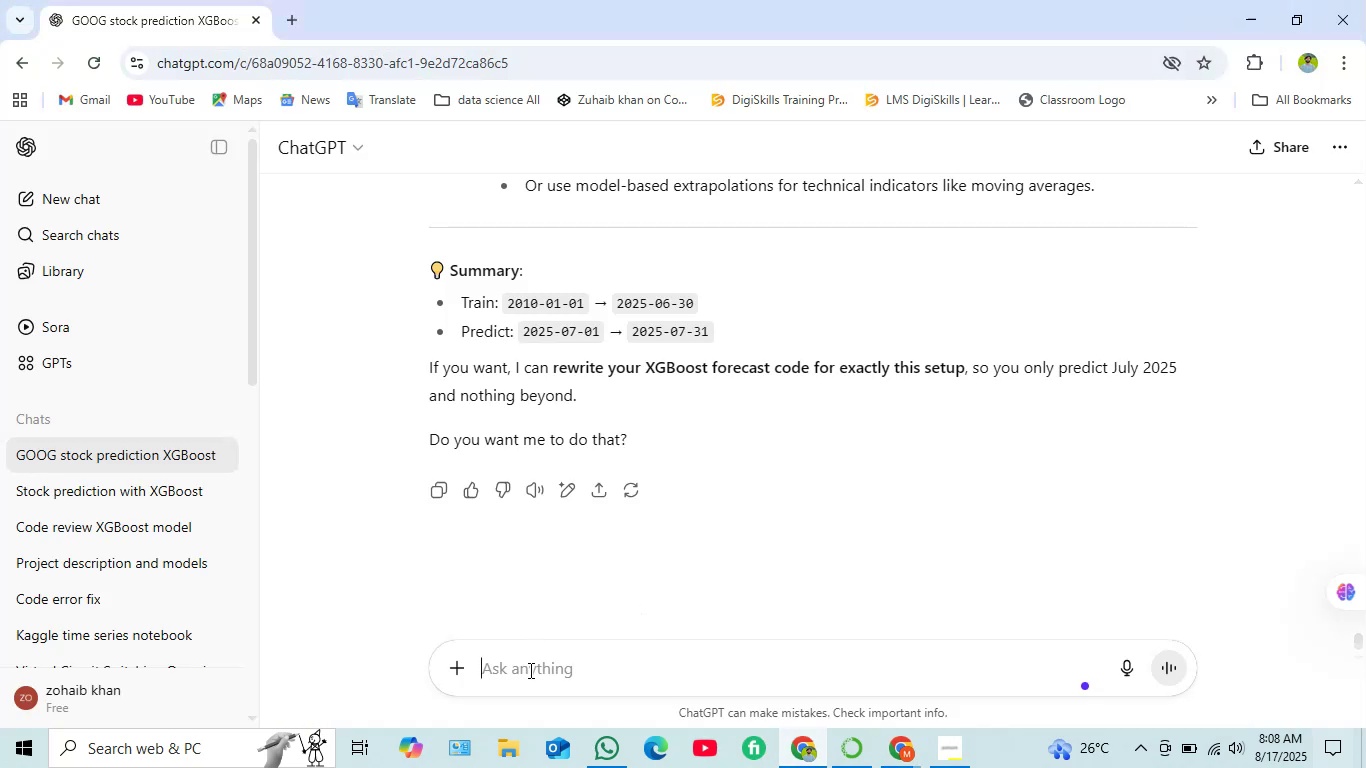 
left_click([529, 670])
 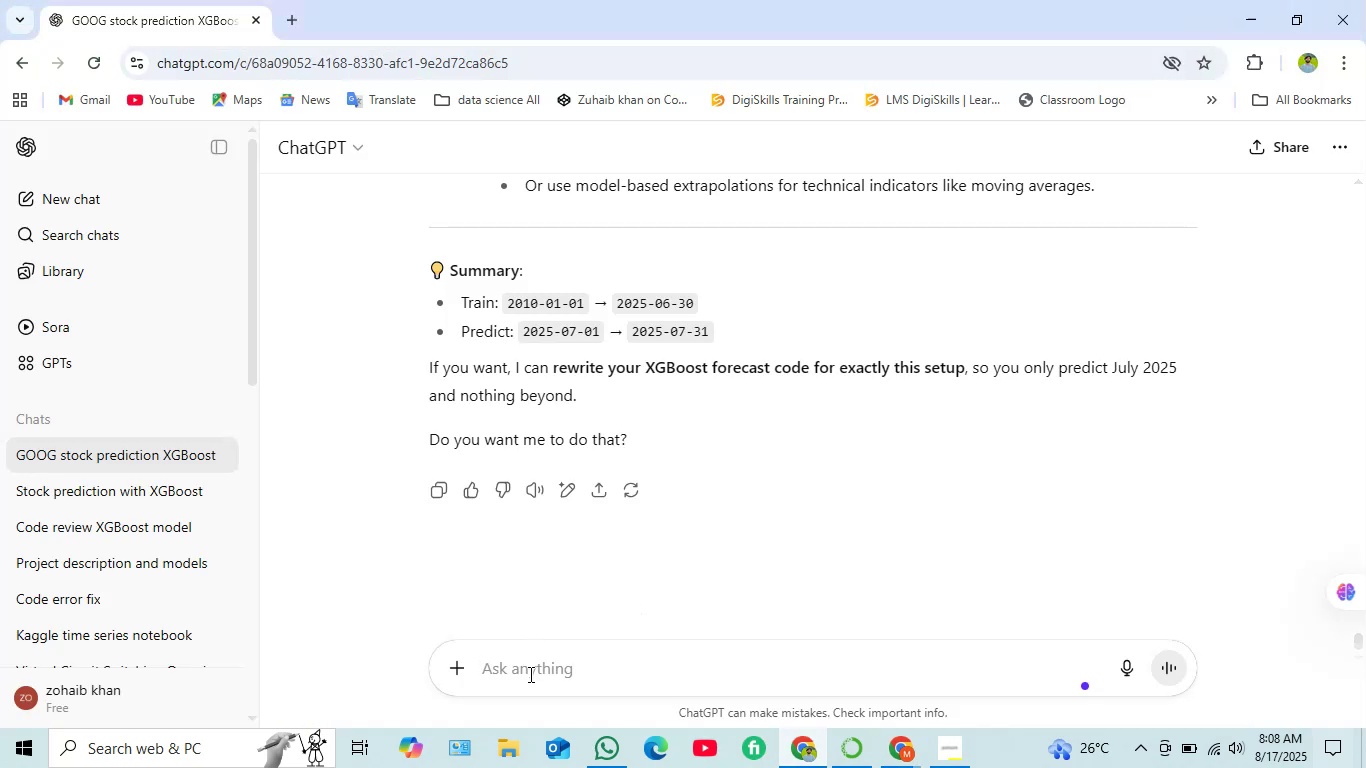 
type(so)
key(Backspace)
key(Backspace)
 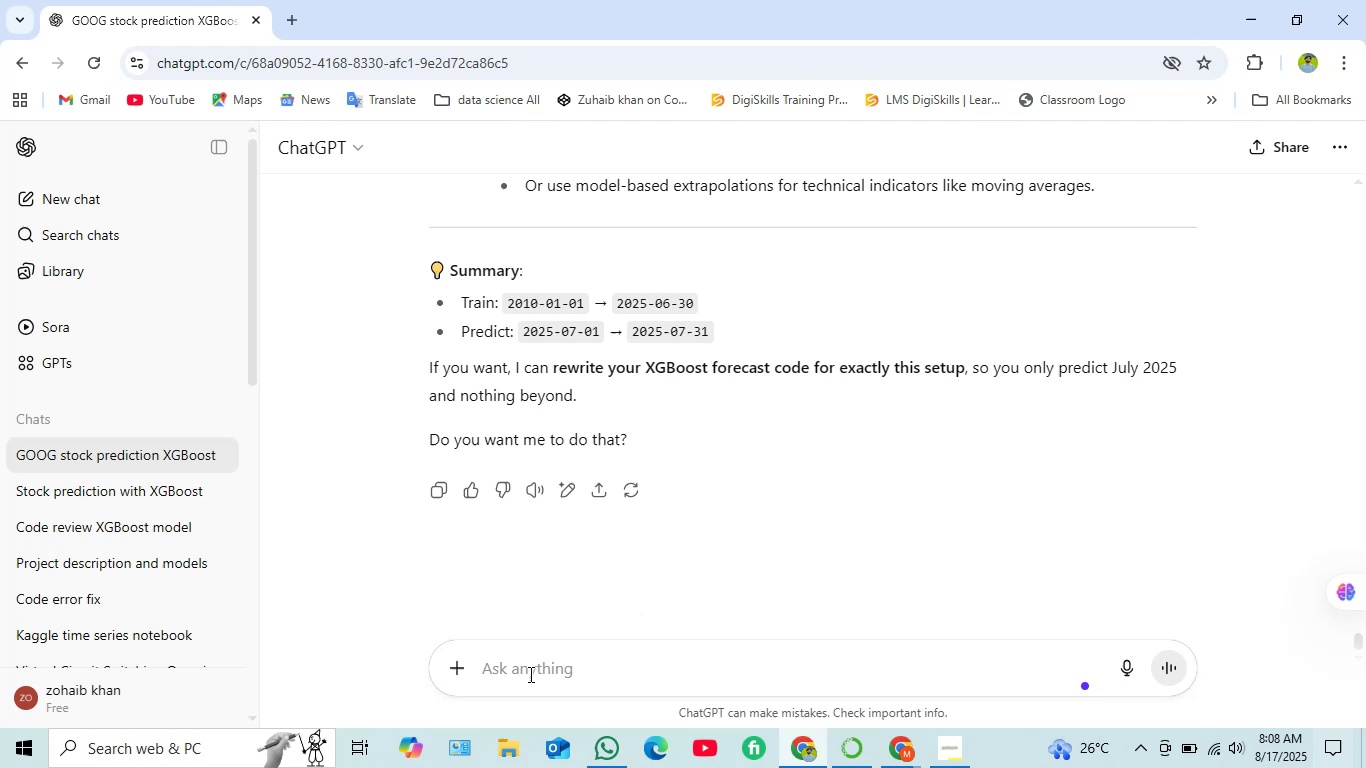 
key(Control+V)
 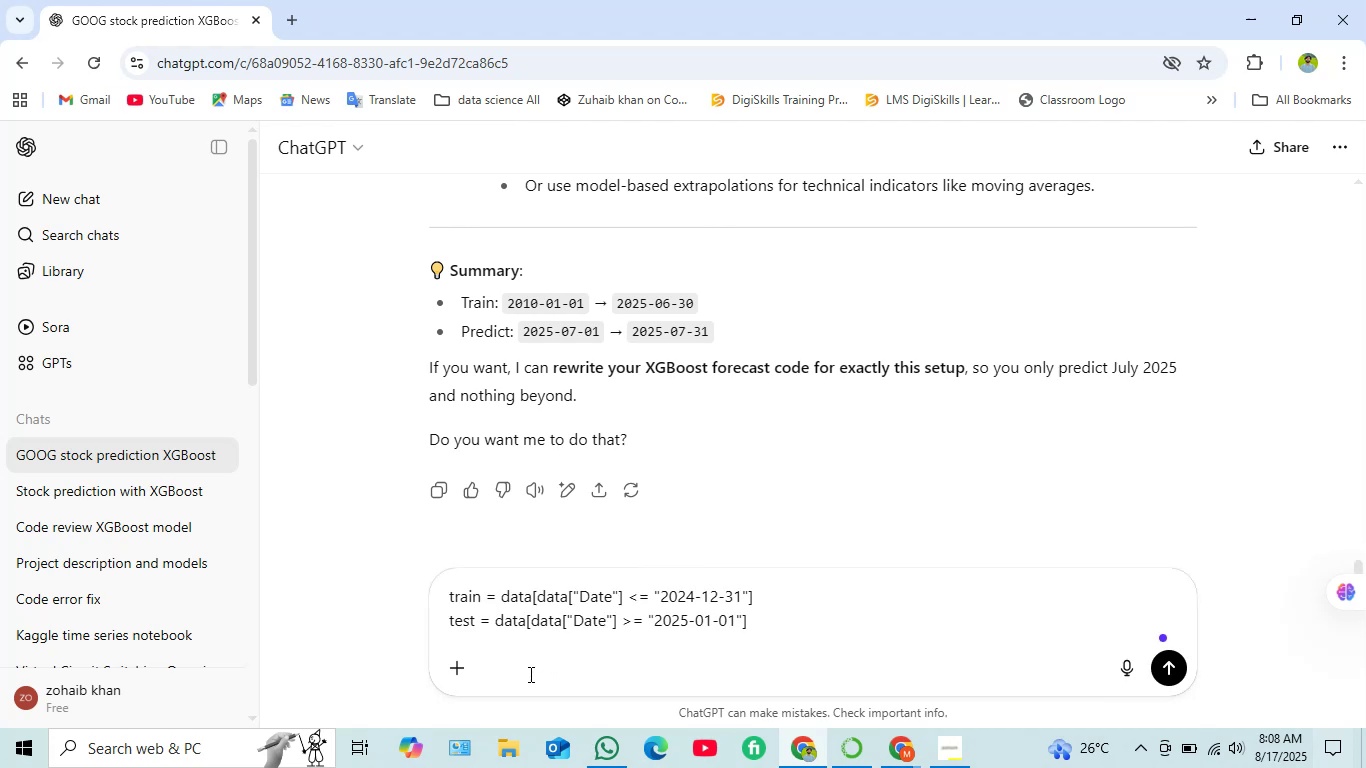 
key(Shift+Enter)
 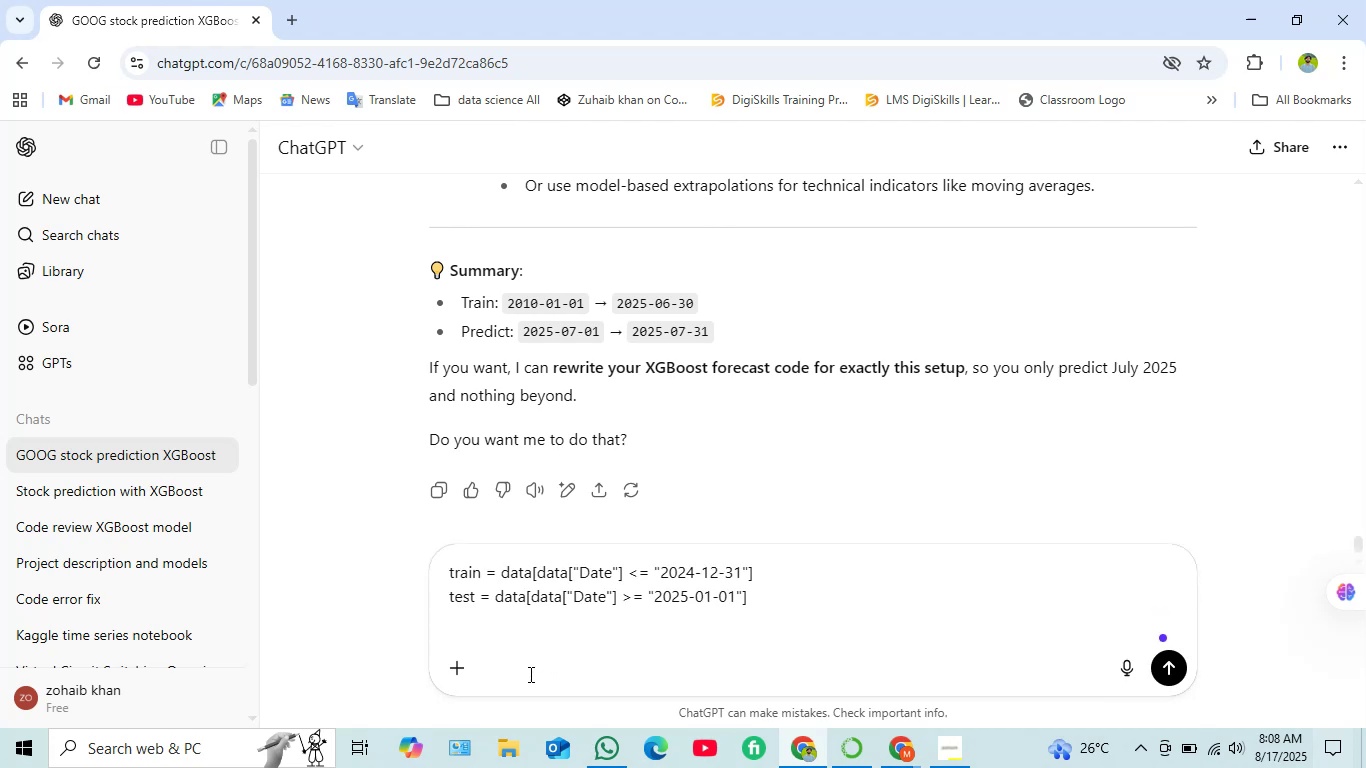 
type(what should be my test then?)
 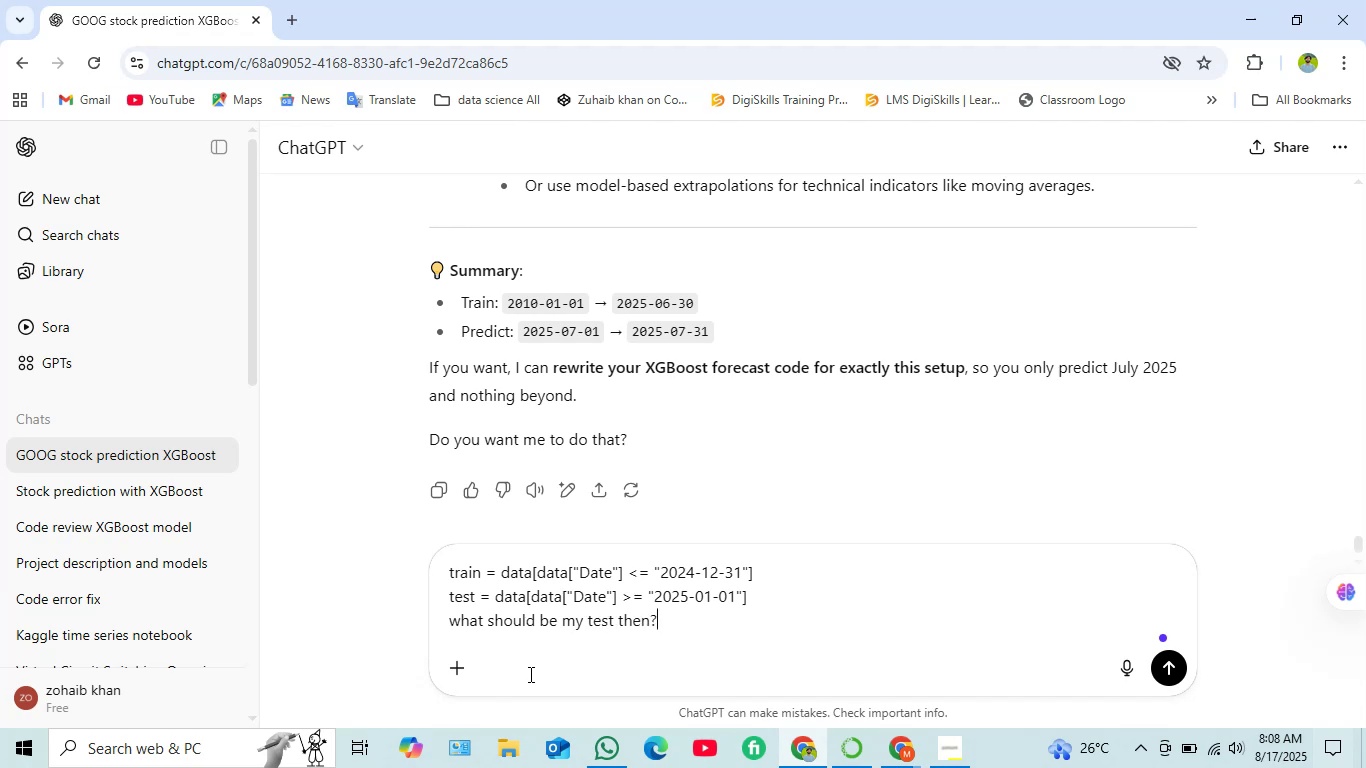 
 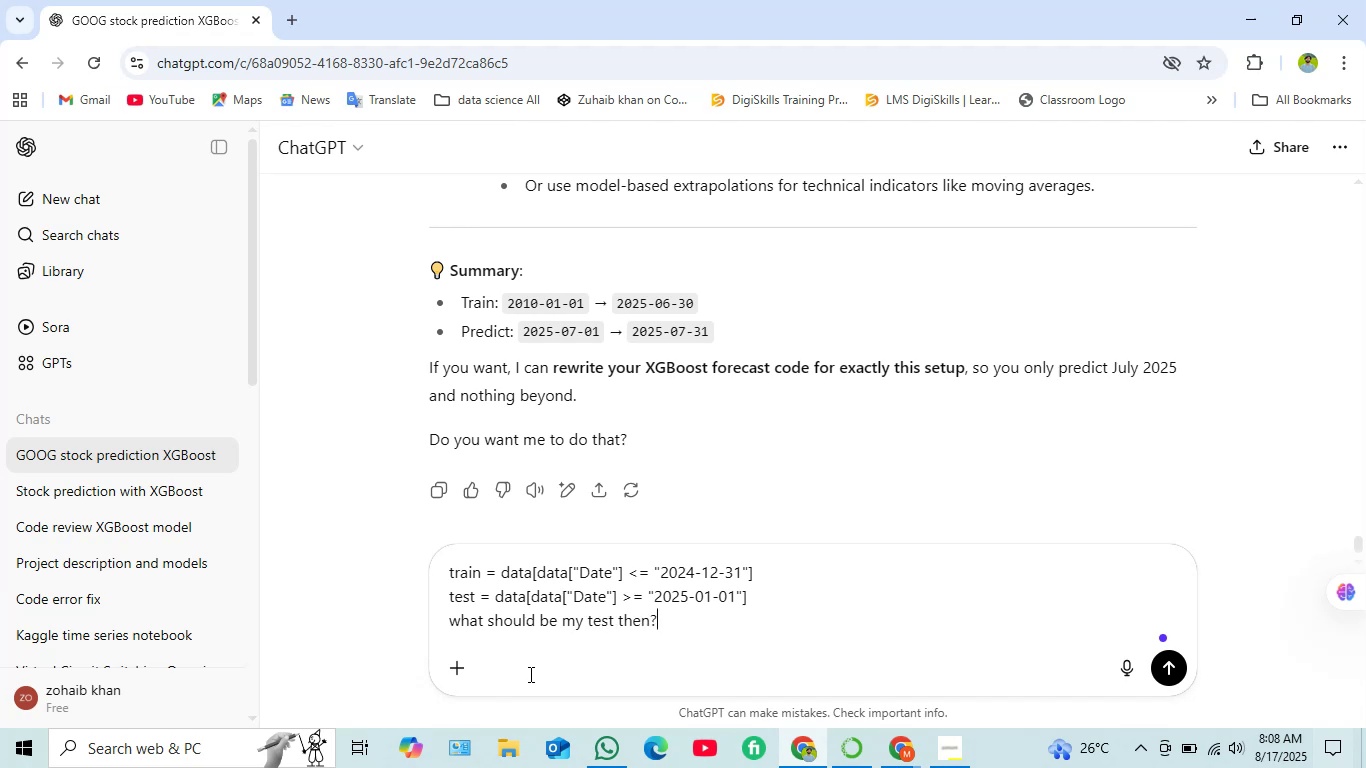 
key(Enter)
 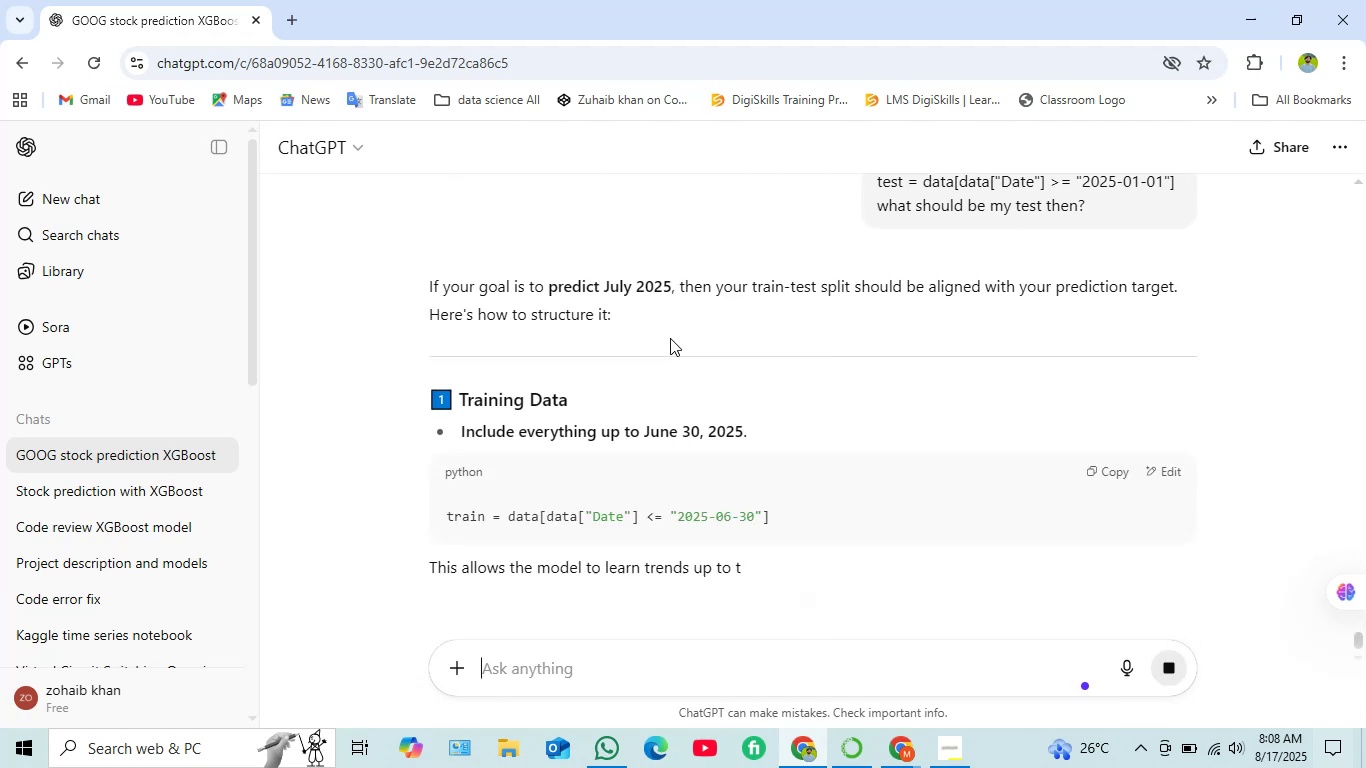 
scroll: coordinate [644, 414], scroll_direction: down, amount: 1.0
 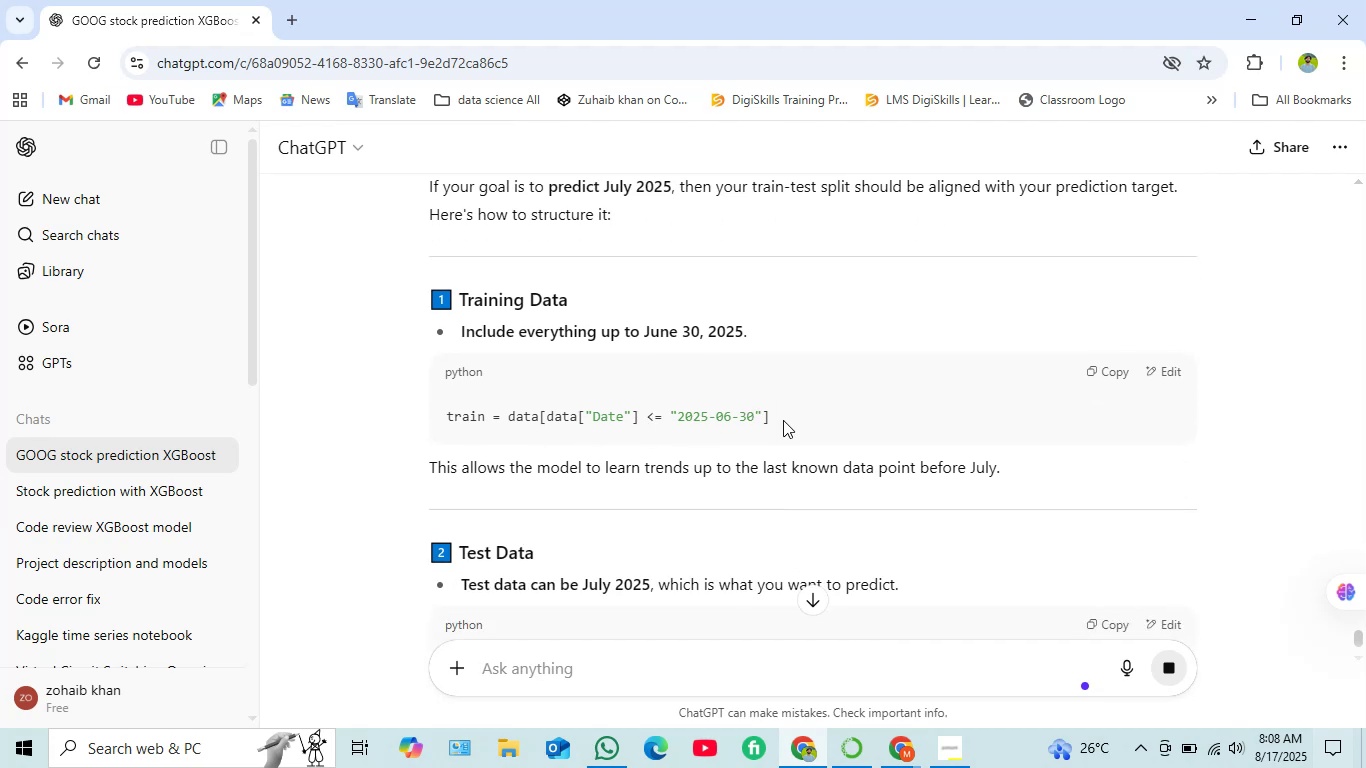 
left_click_drag(start_coordinate=[772, 420], to_coordinate=[448, 423])
 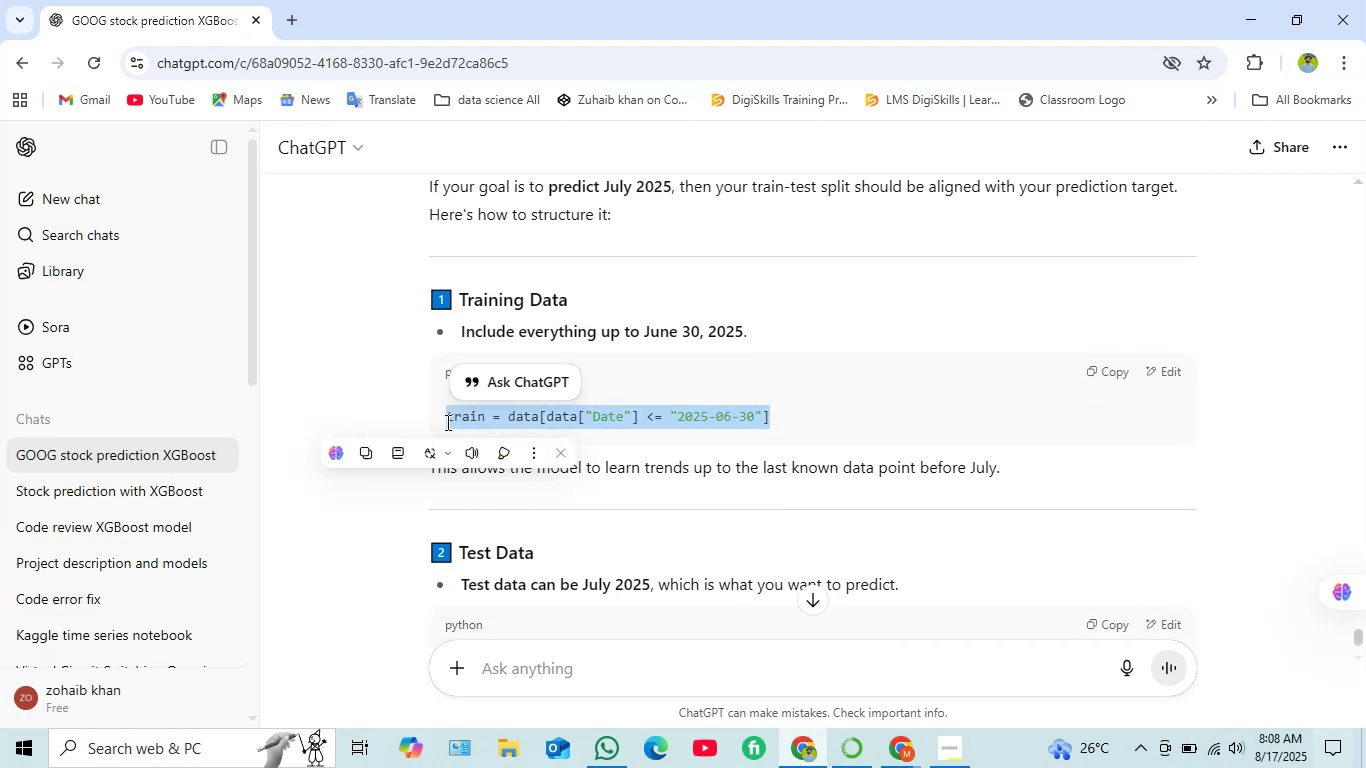 
key(Control+C)
 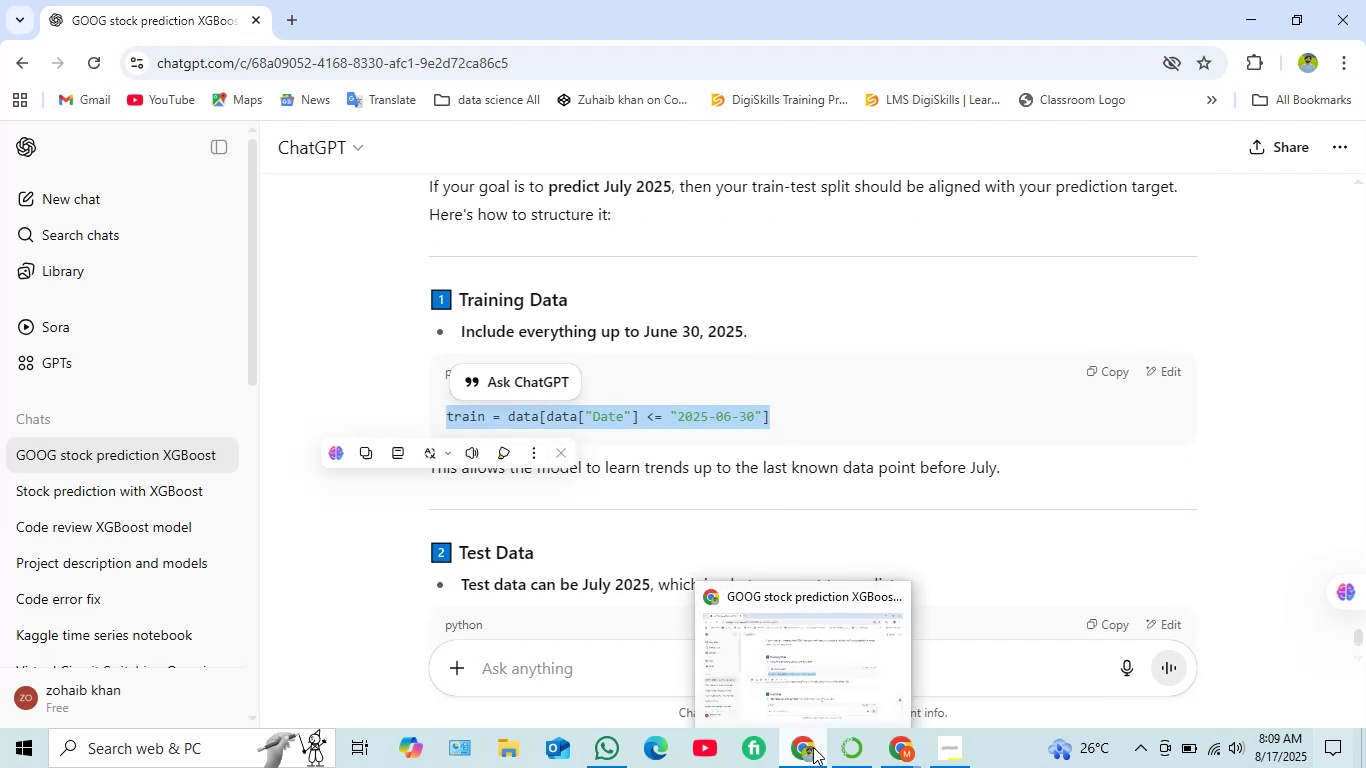 
left_click([908, 758])
 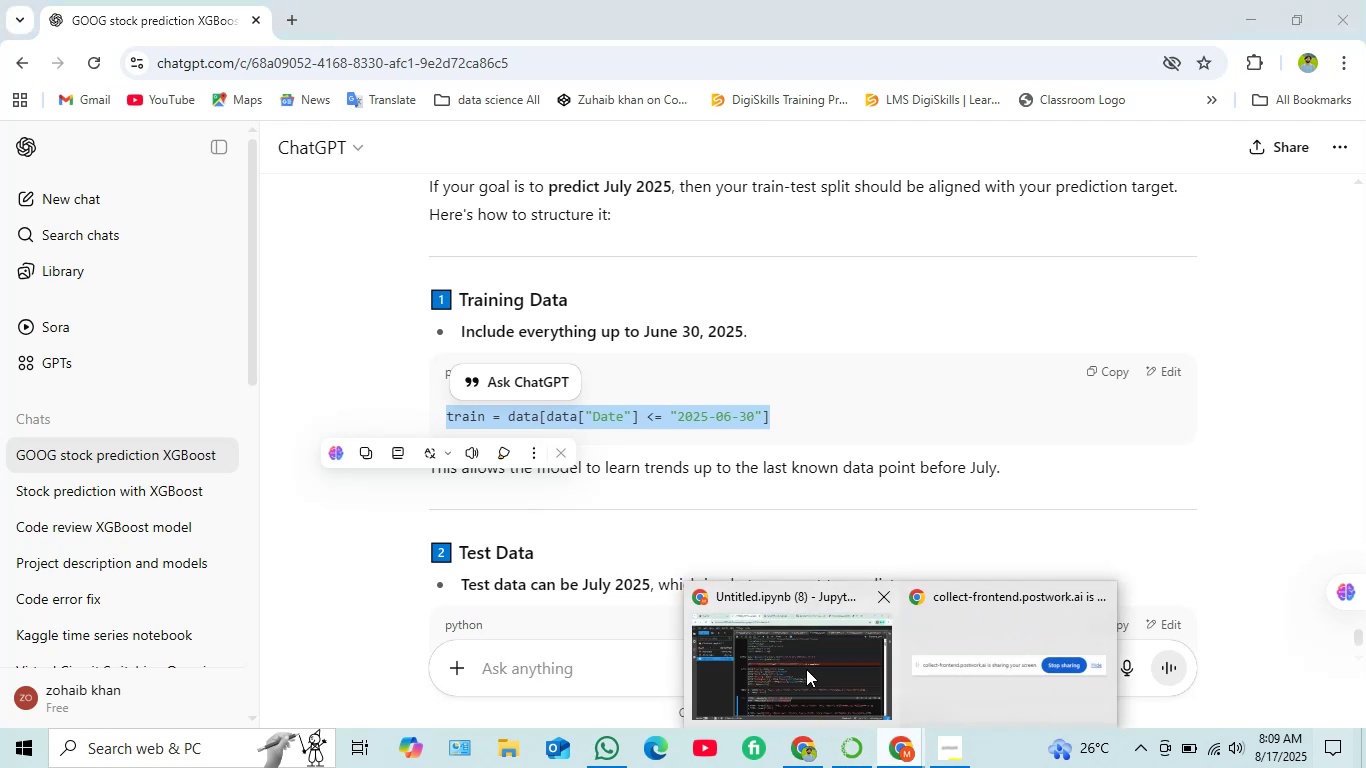 
left_click([806, 668])
 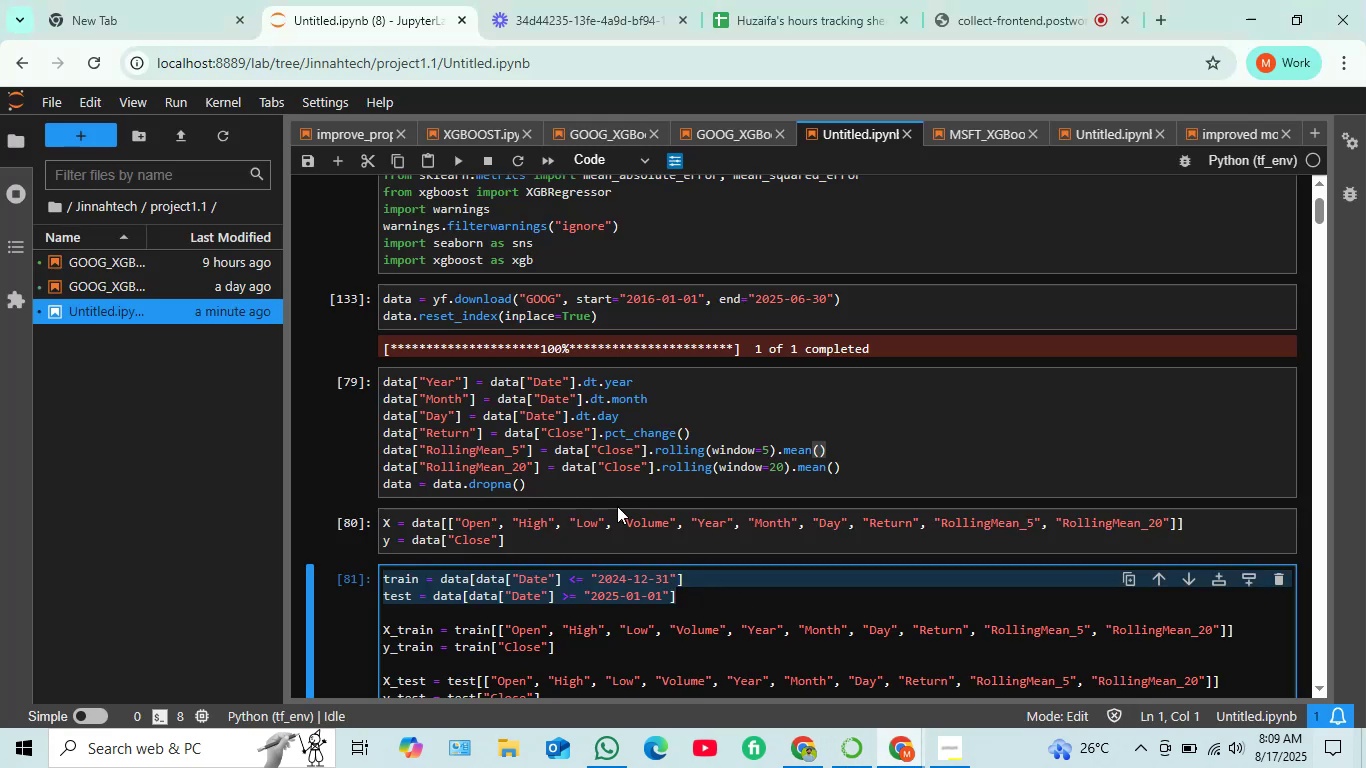 
scroll: coordinate [617, 504], scroll_direction: down, amount: 2.0
 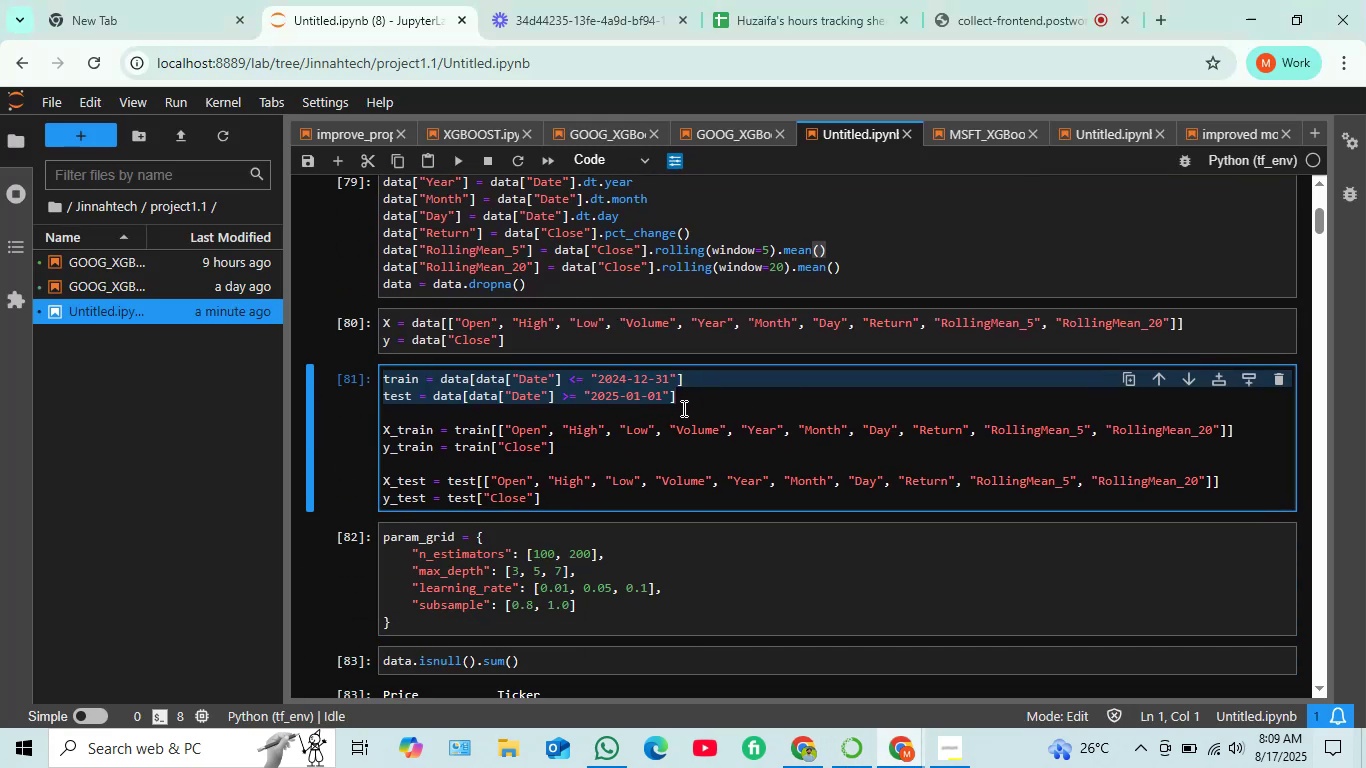 
left_click([681, 404])
 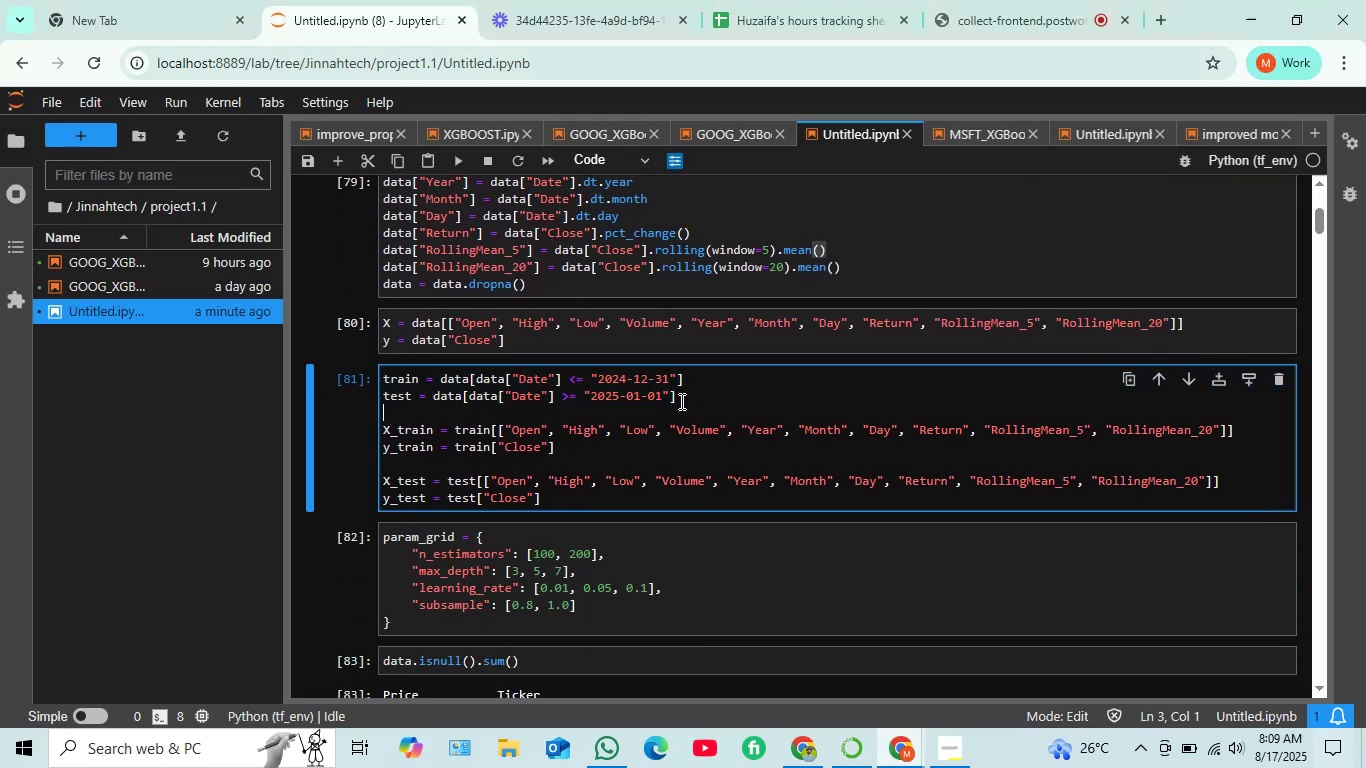 
left_click_drag(start_coordinate=[680, 401], to_coordinate=[379, 388])
 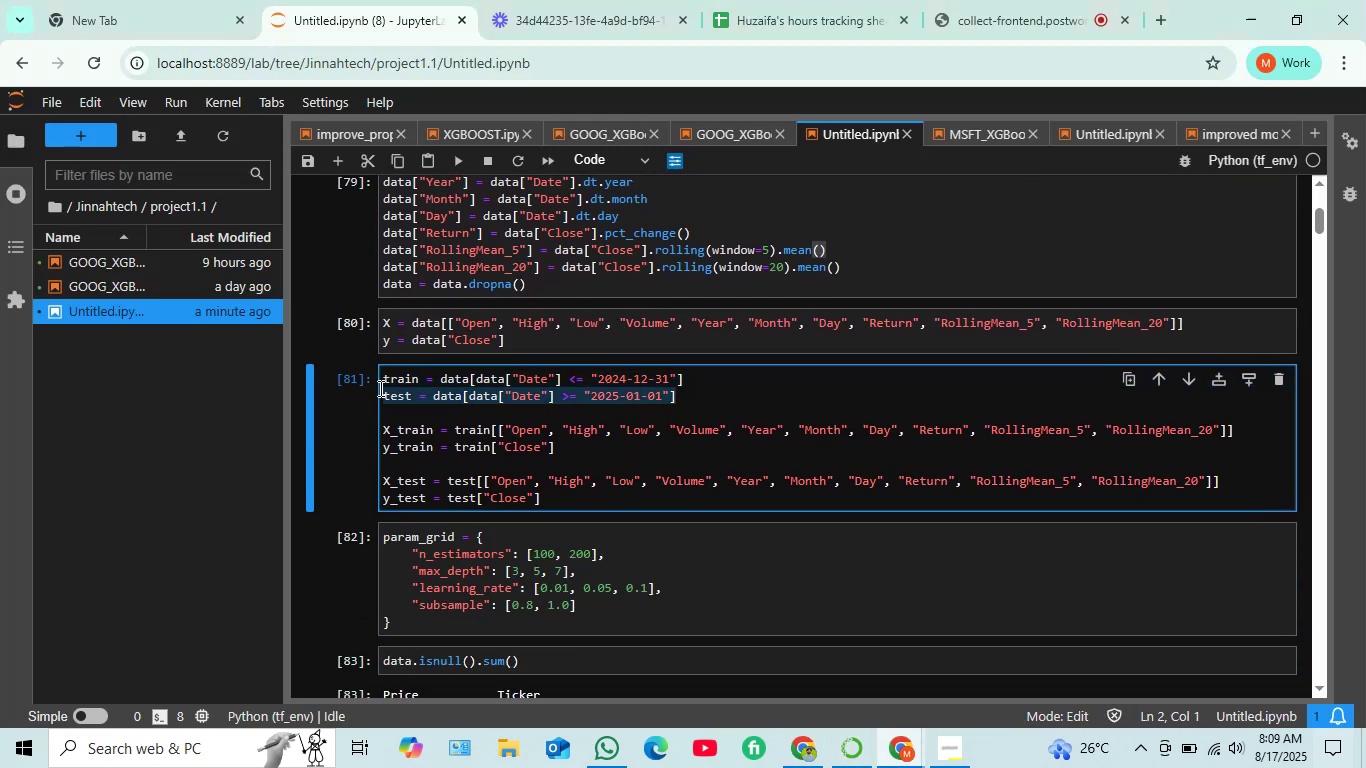 
key(Control+V)
 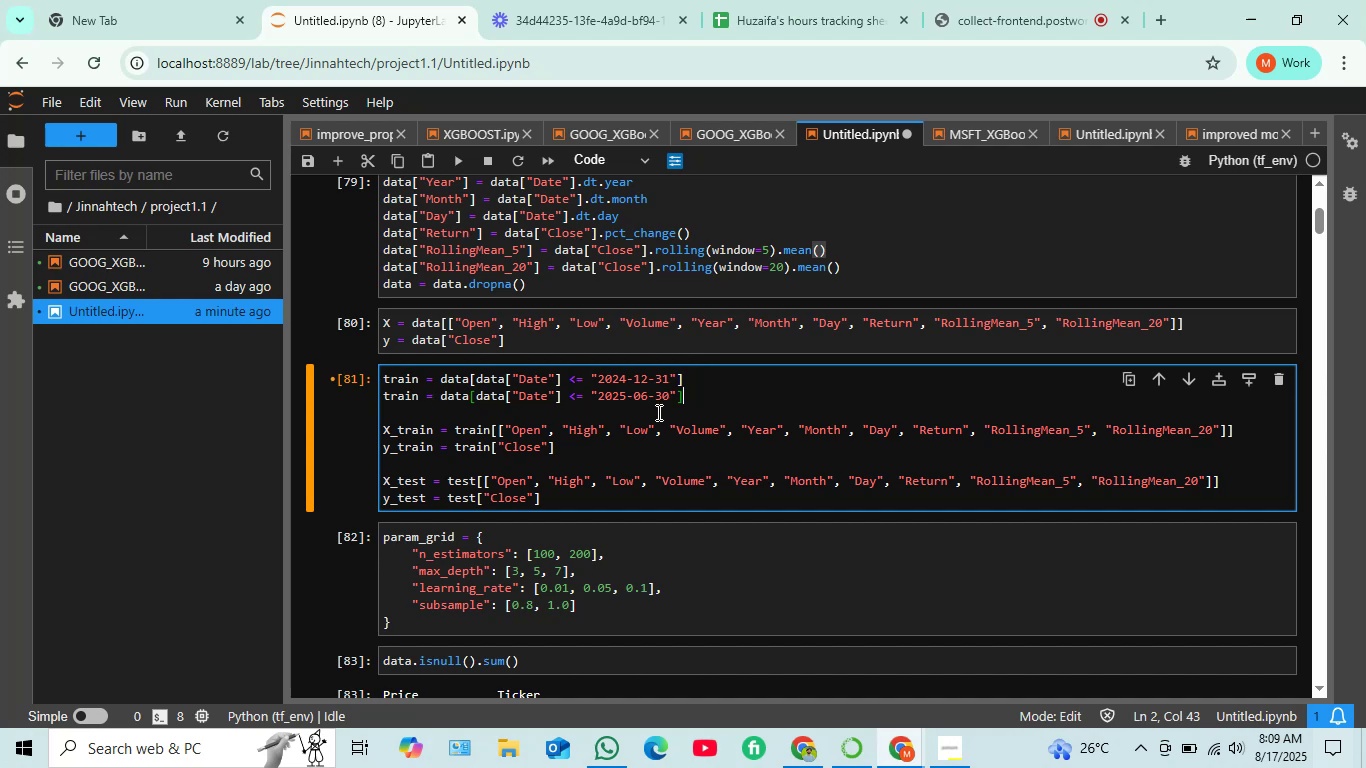 
left_click([723, 399])
 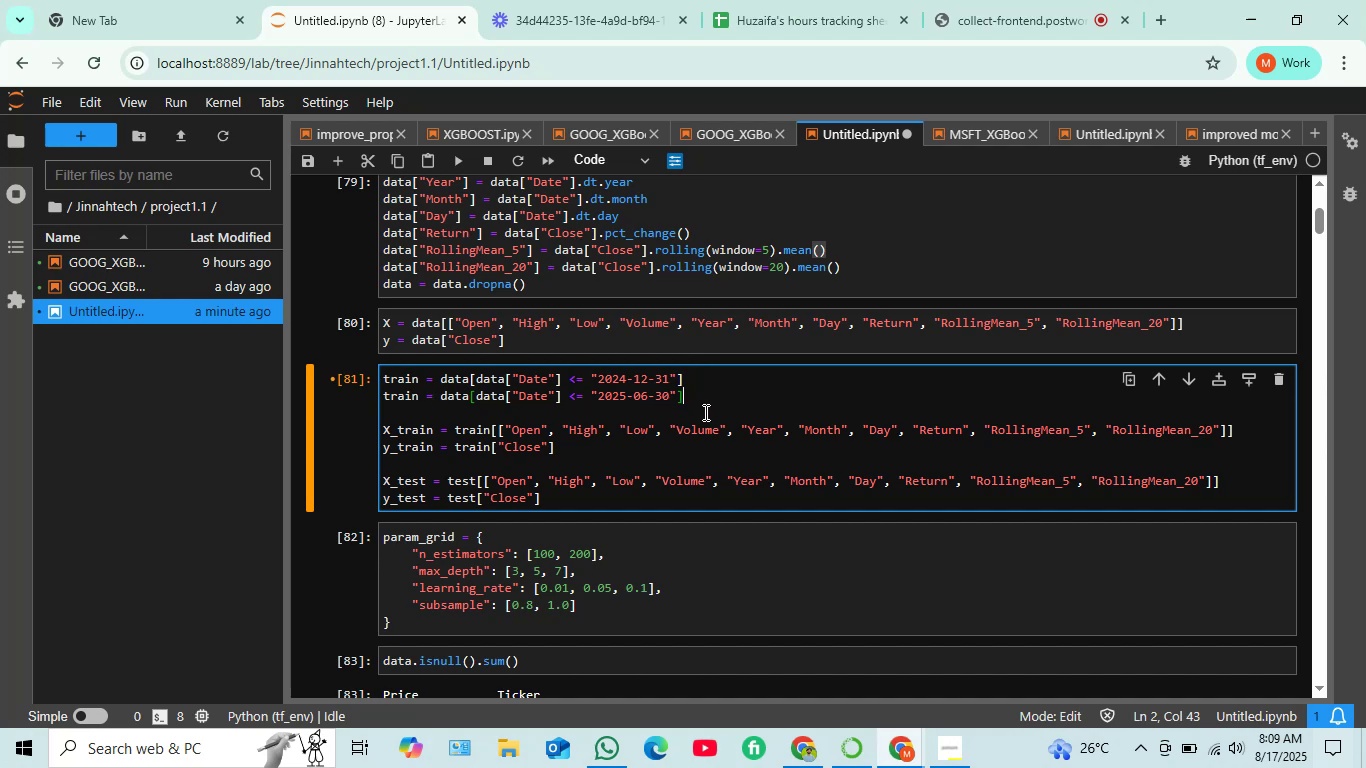 
key(Shift+Enter)
 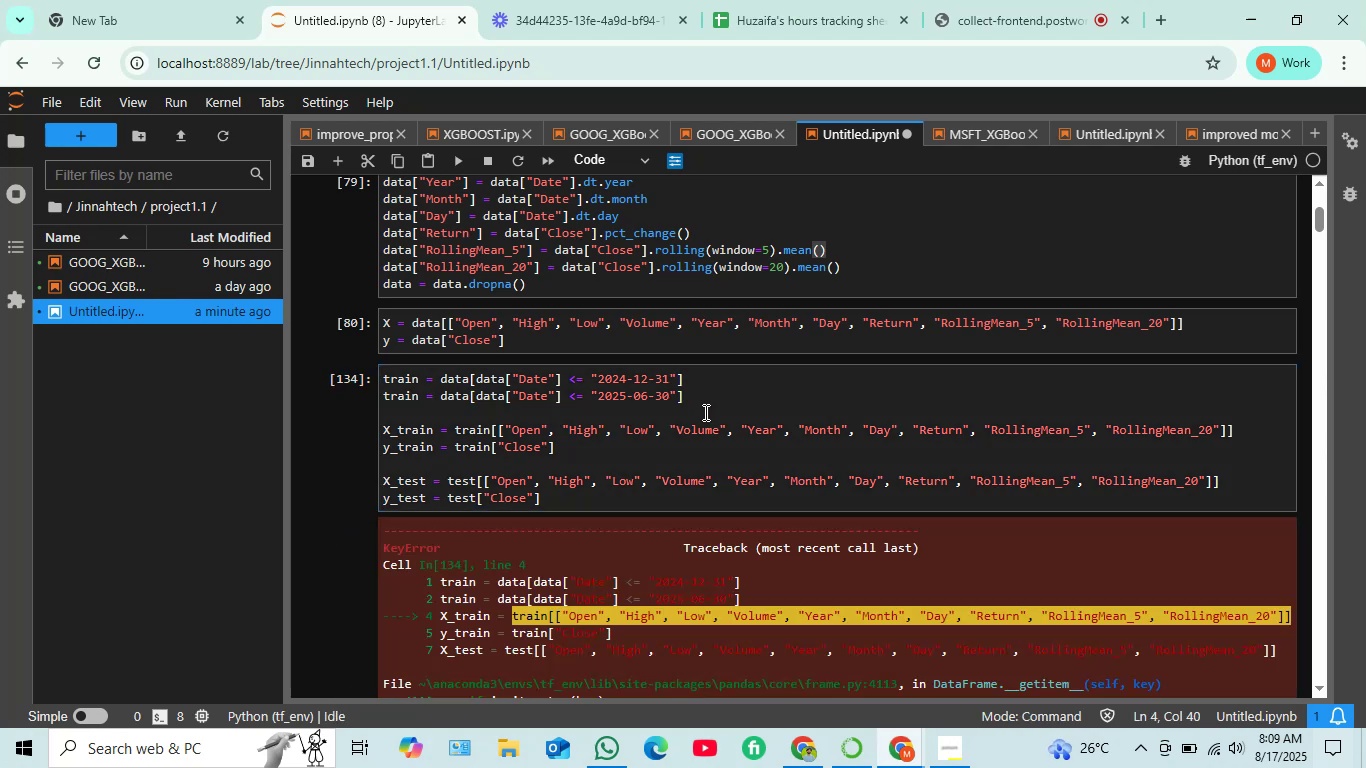 
scroll: coordinate [704, 412], scroll_direction: down, amount: 1.0
 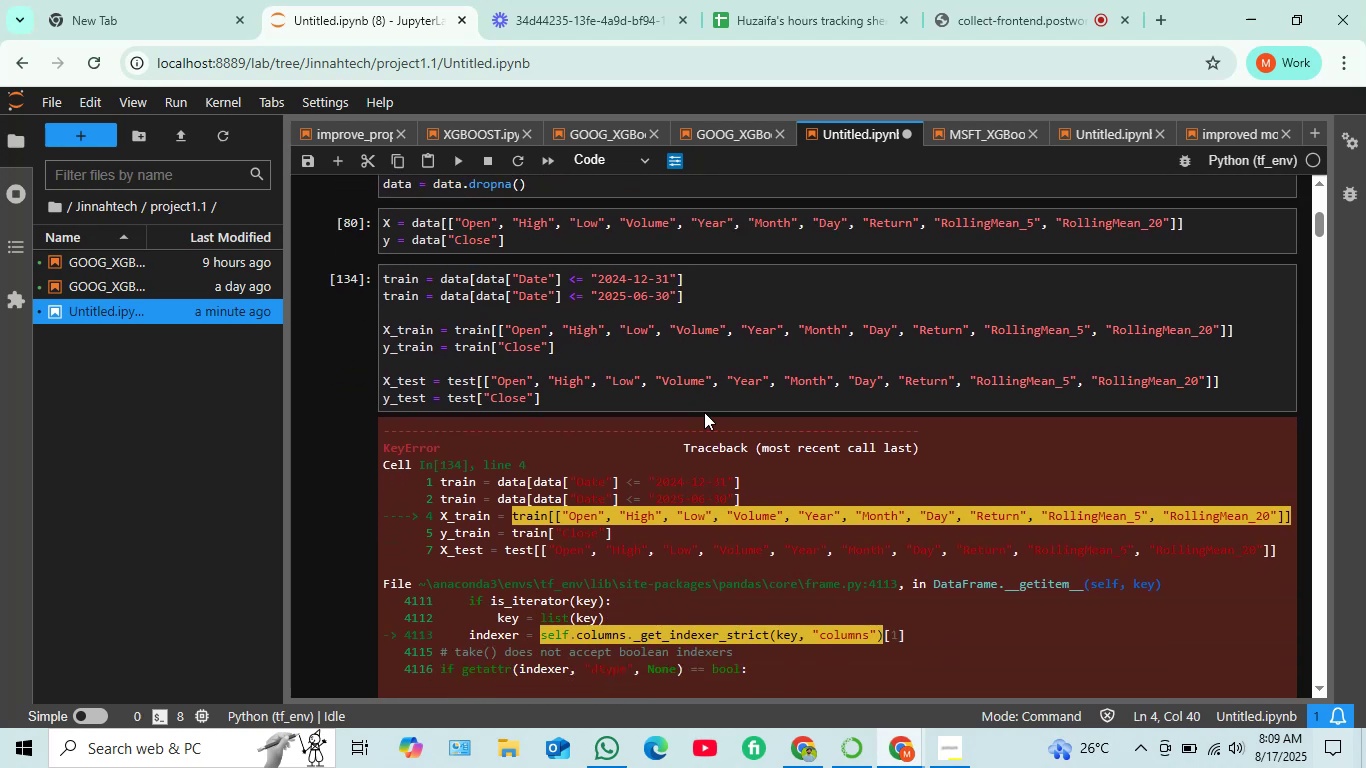 
scroll: coordinate [697, 400], scroll_direction: up, amount: 4.0
 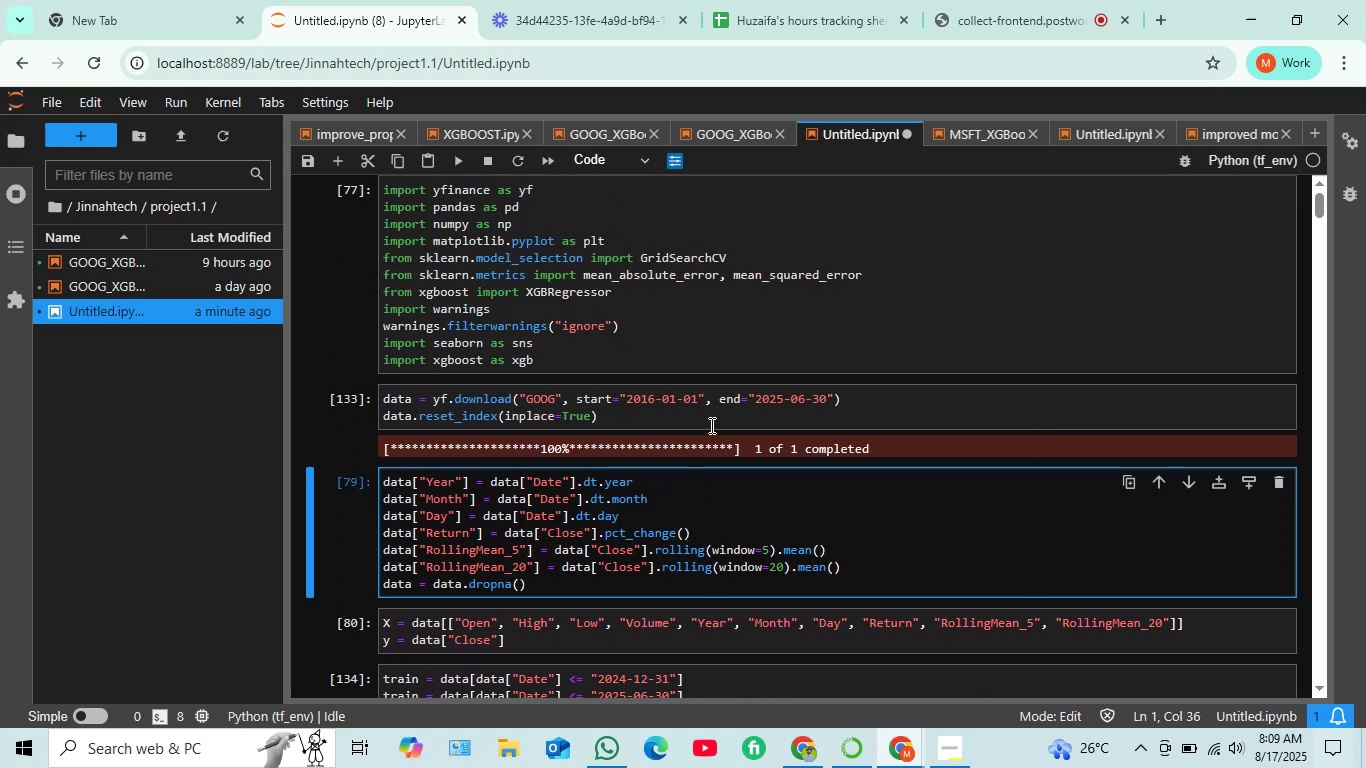 
key(Shift+ShiftRight)
 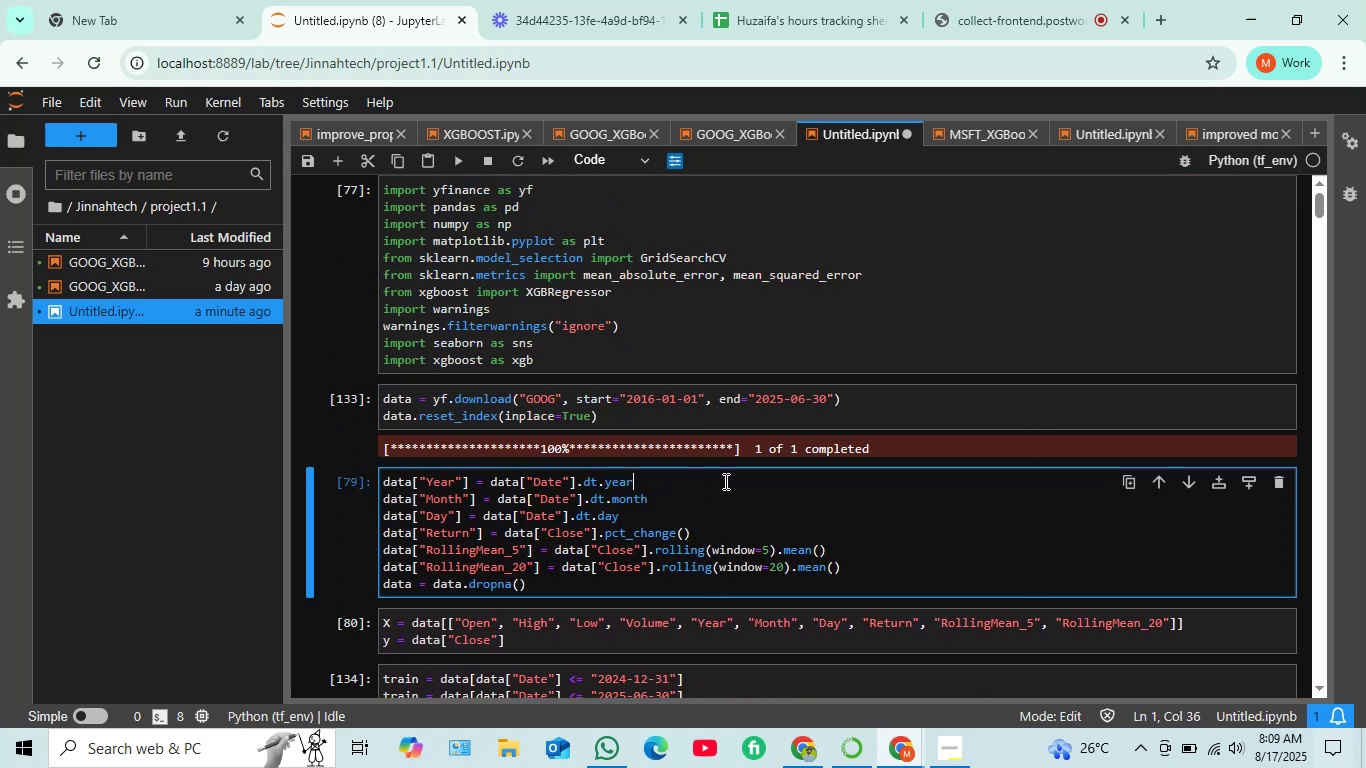 
key(Shift+Enter)
 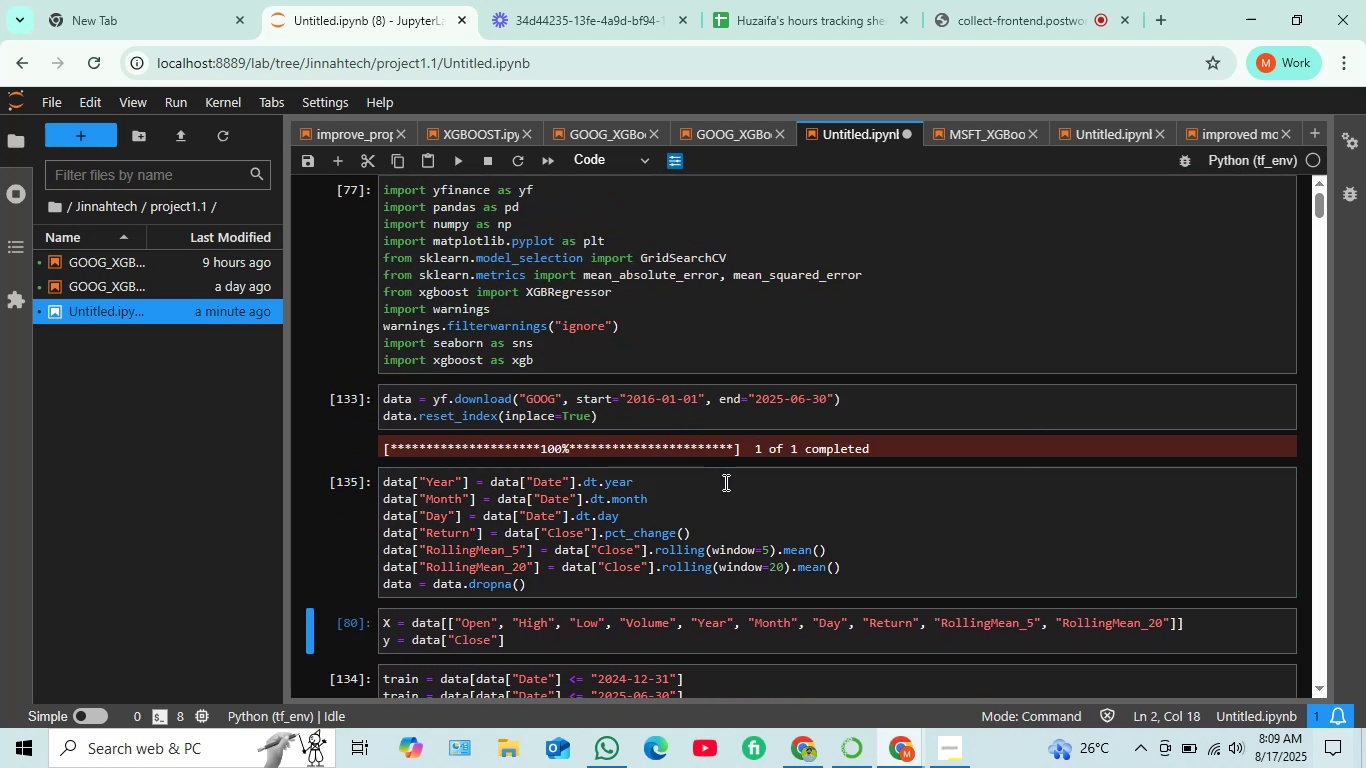 
scroll: coordinate [724, 482], scroll_direction: down, amount: 2.0
 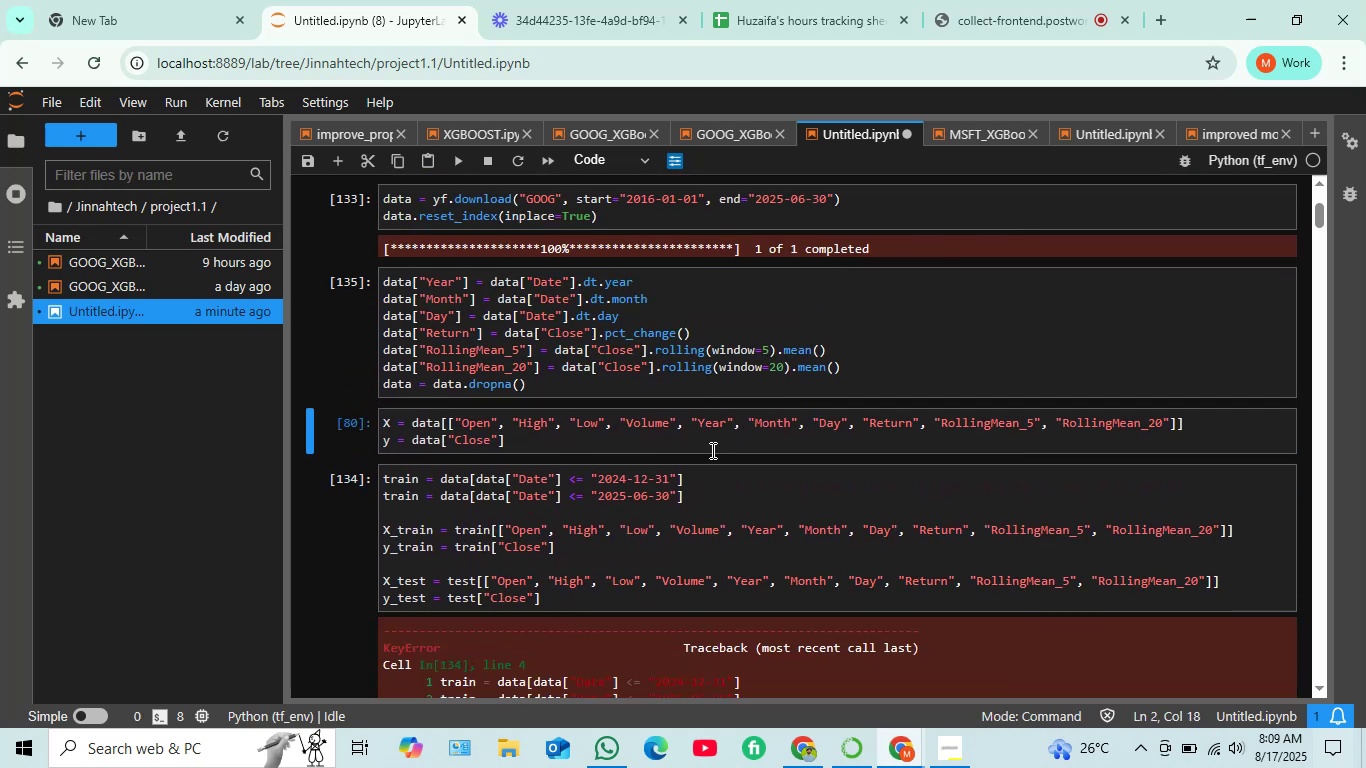 
key(Shift+Enter)
 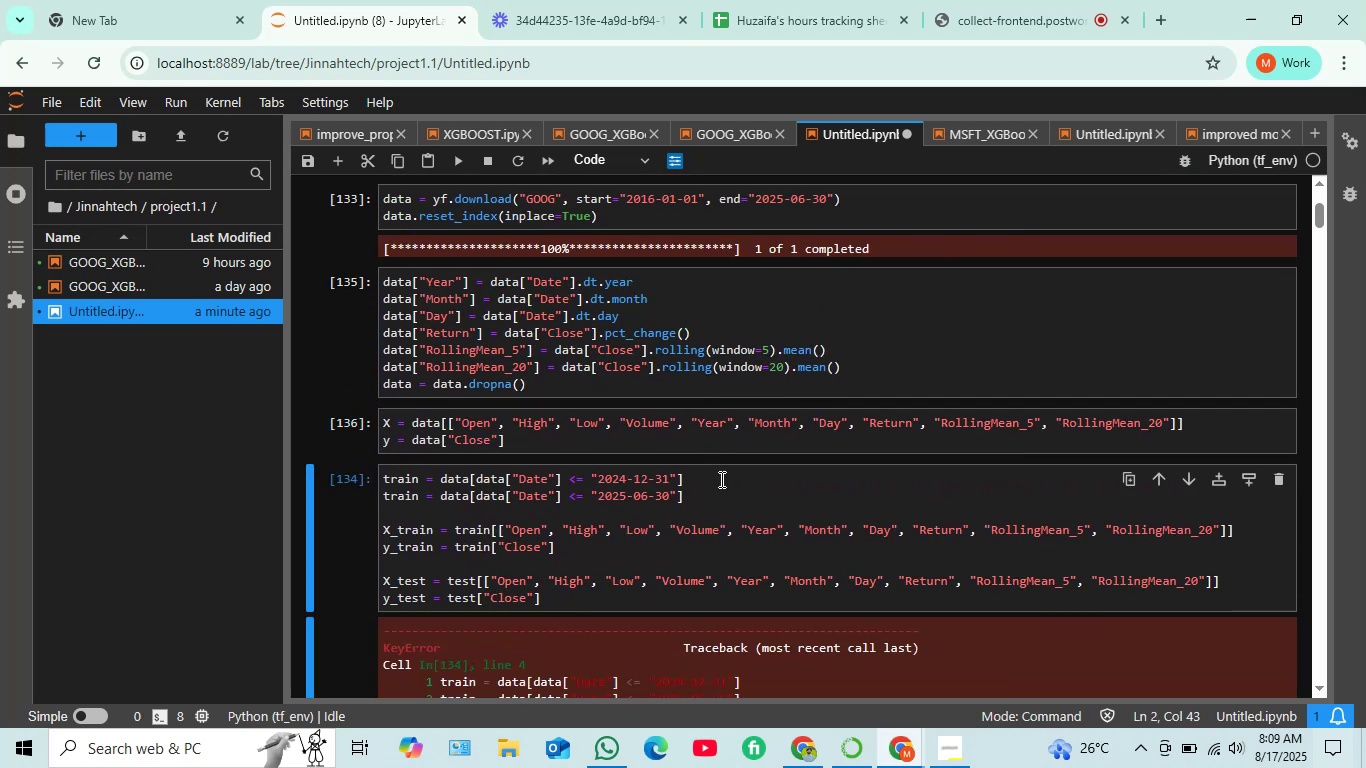 
key(Shift+ShiftRight)
 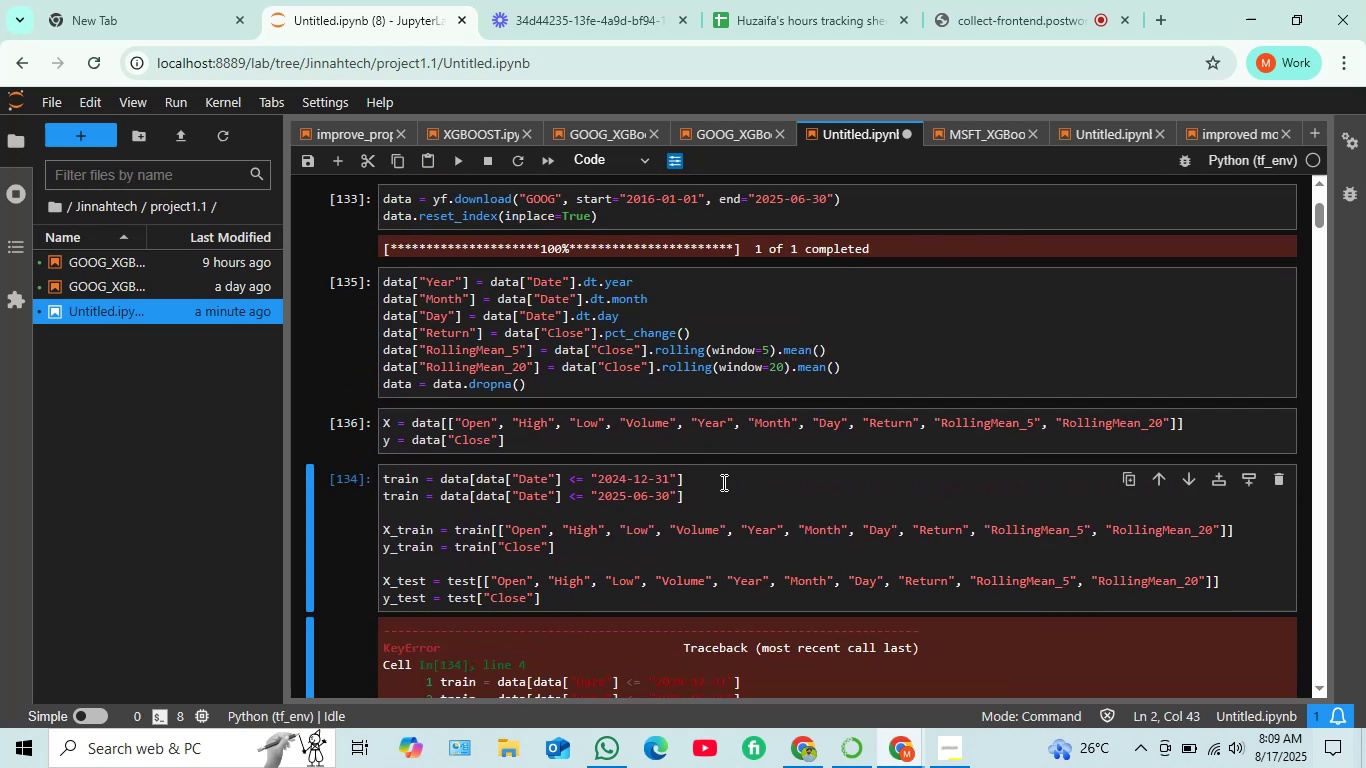 
key(Shift+Enter)
 